 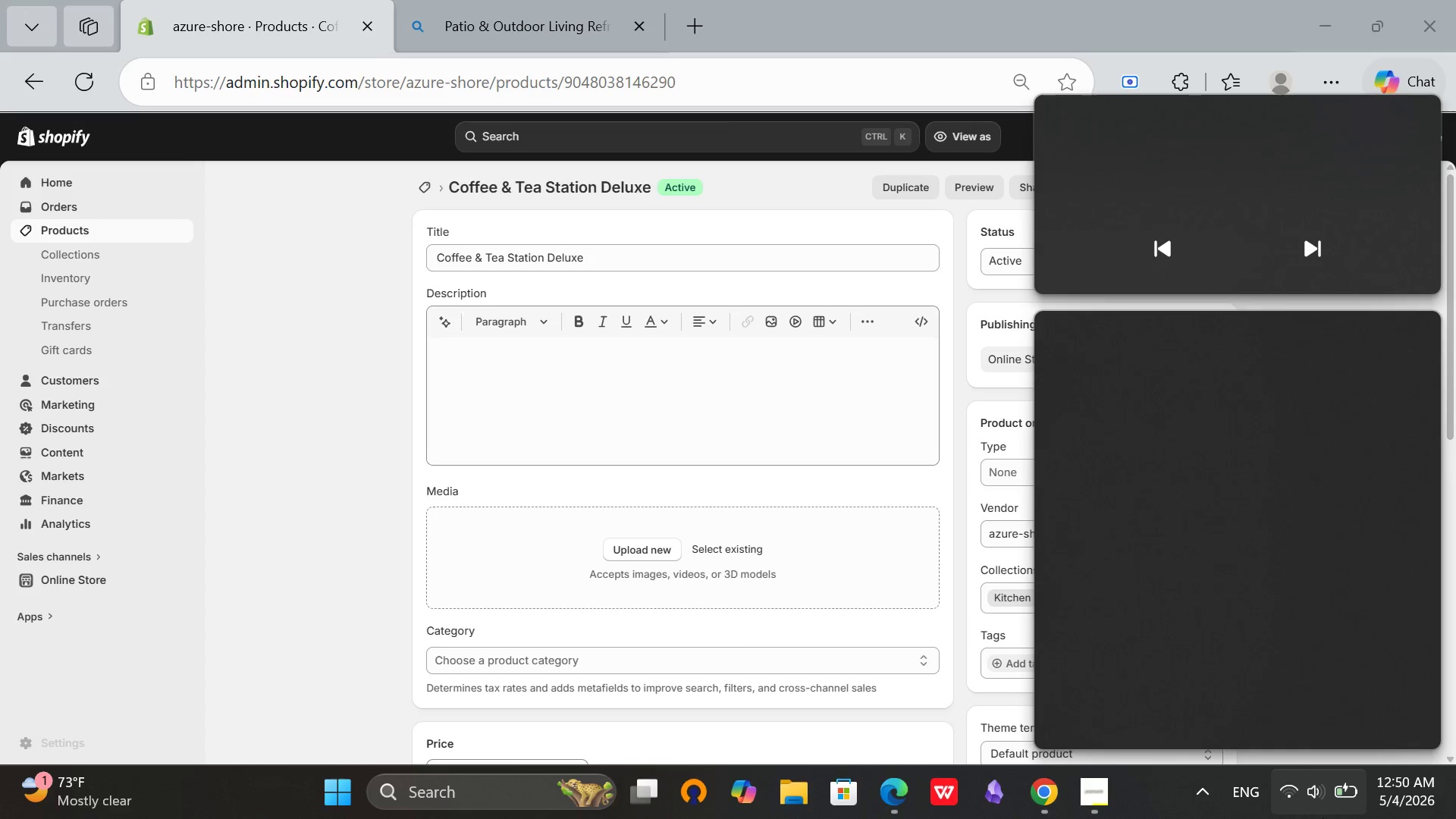 
left_click([1134, 350])
 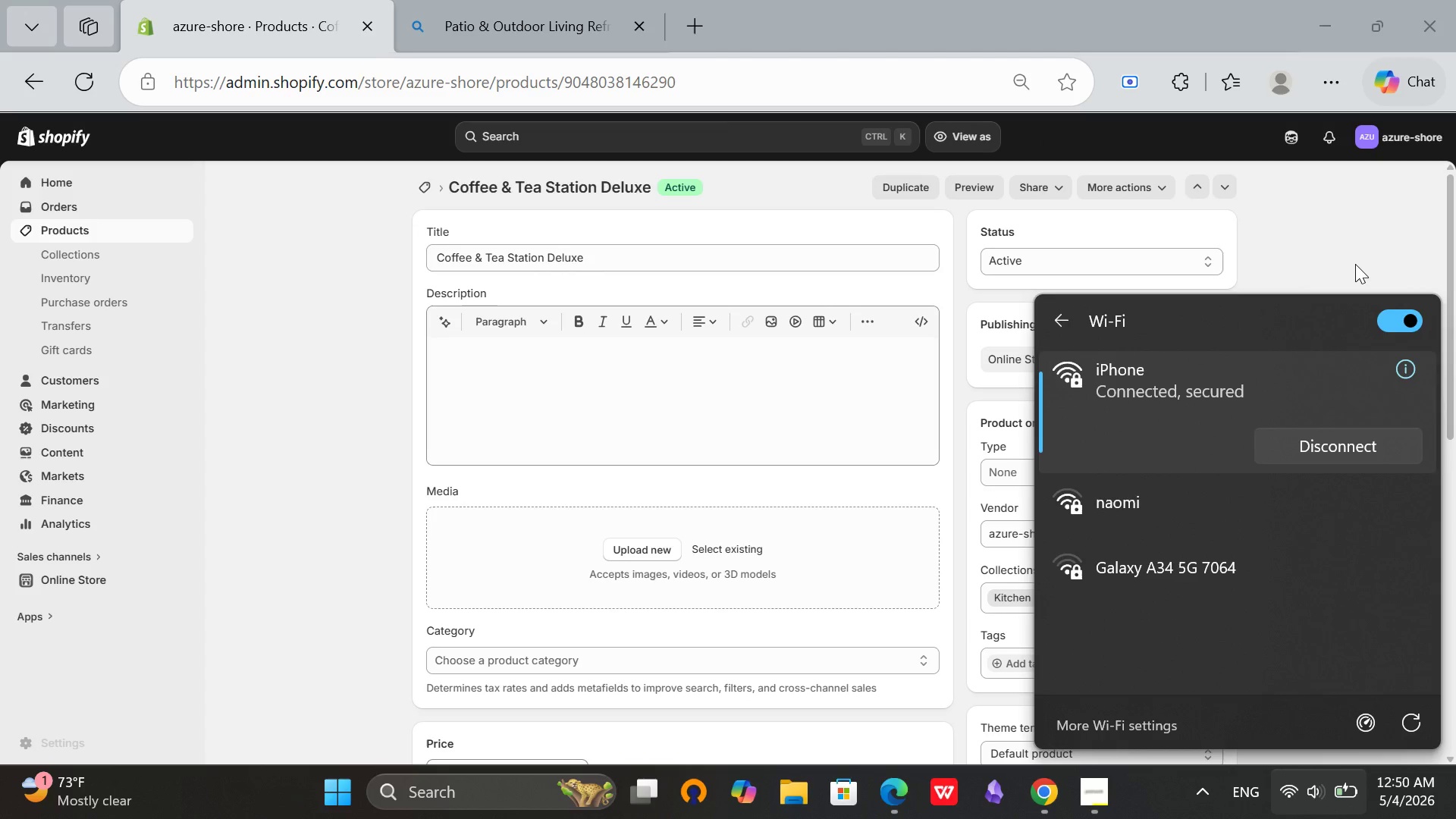 
left_click([1355, 264])
 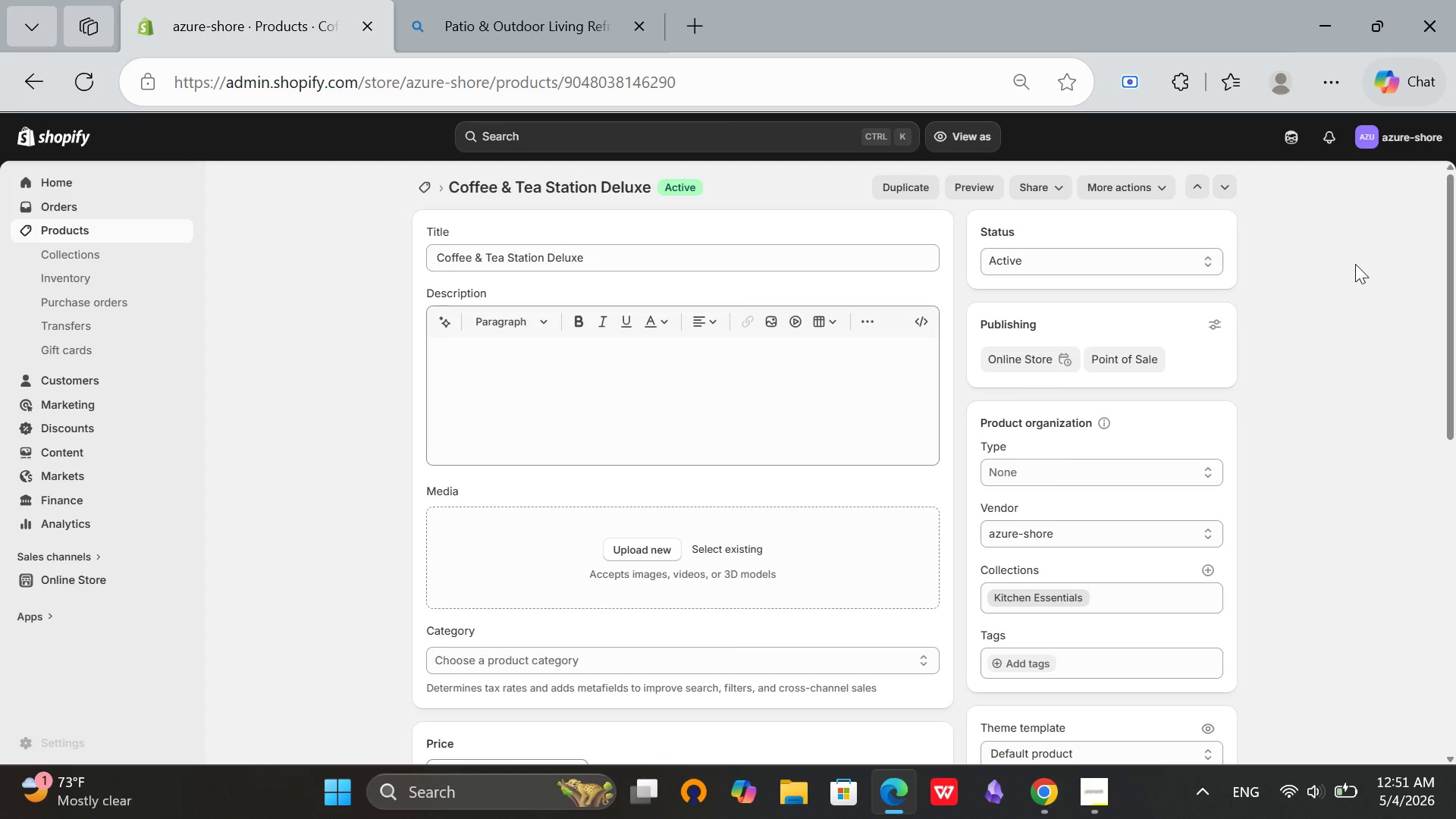 
wait(105.73)
 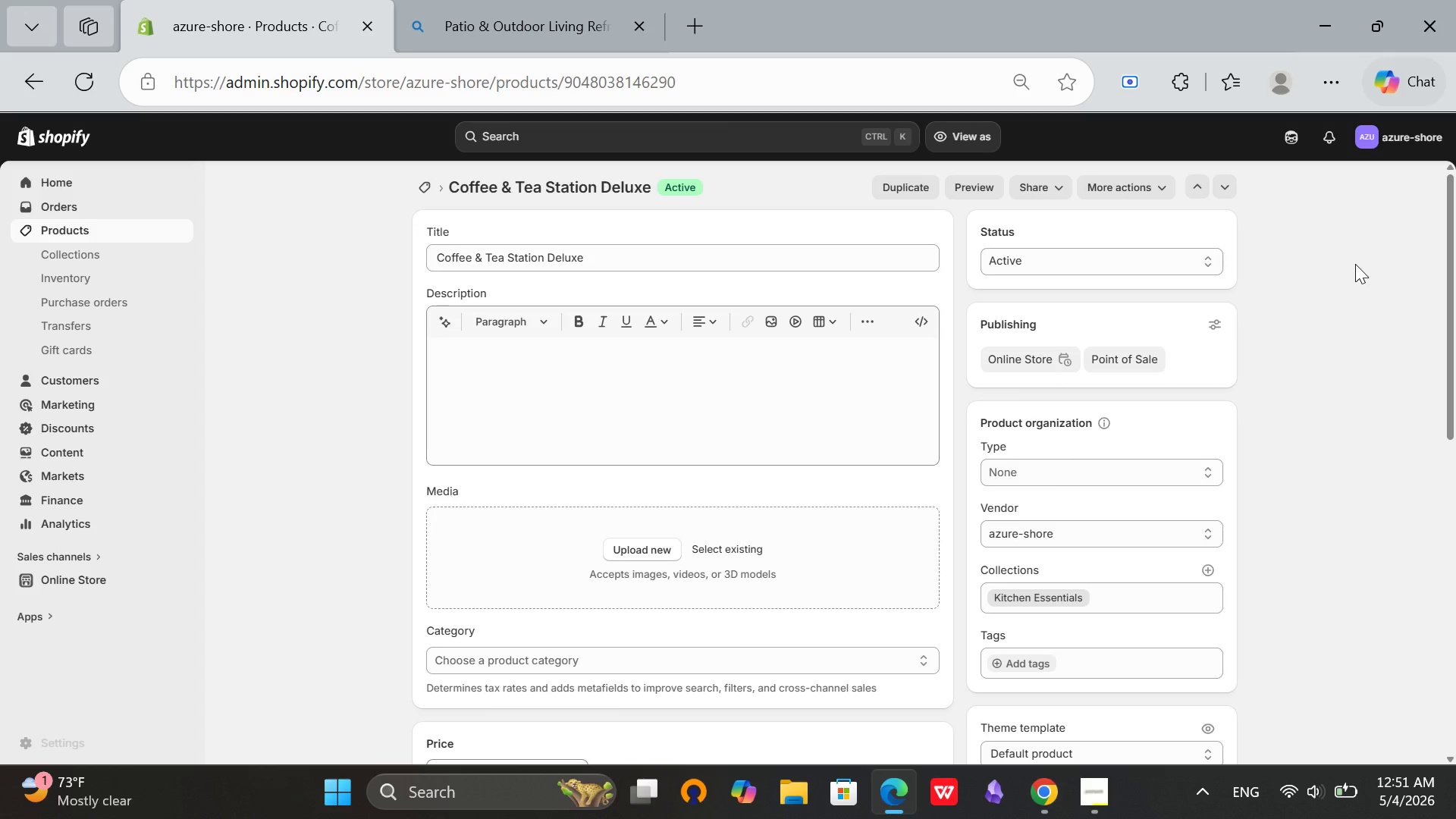 
left_click([615, 259])
 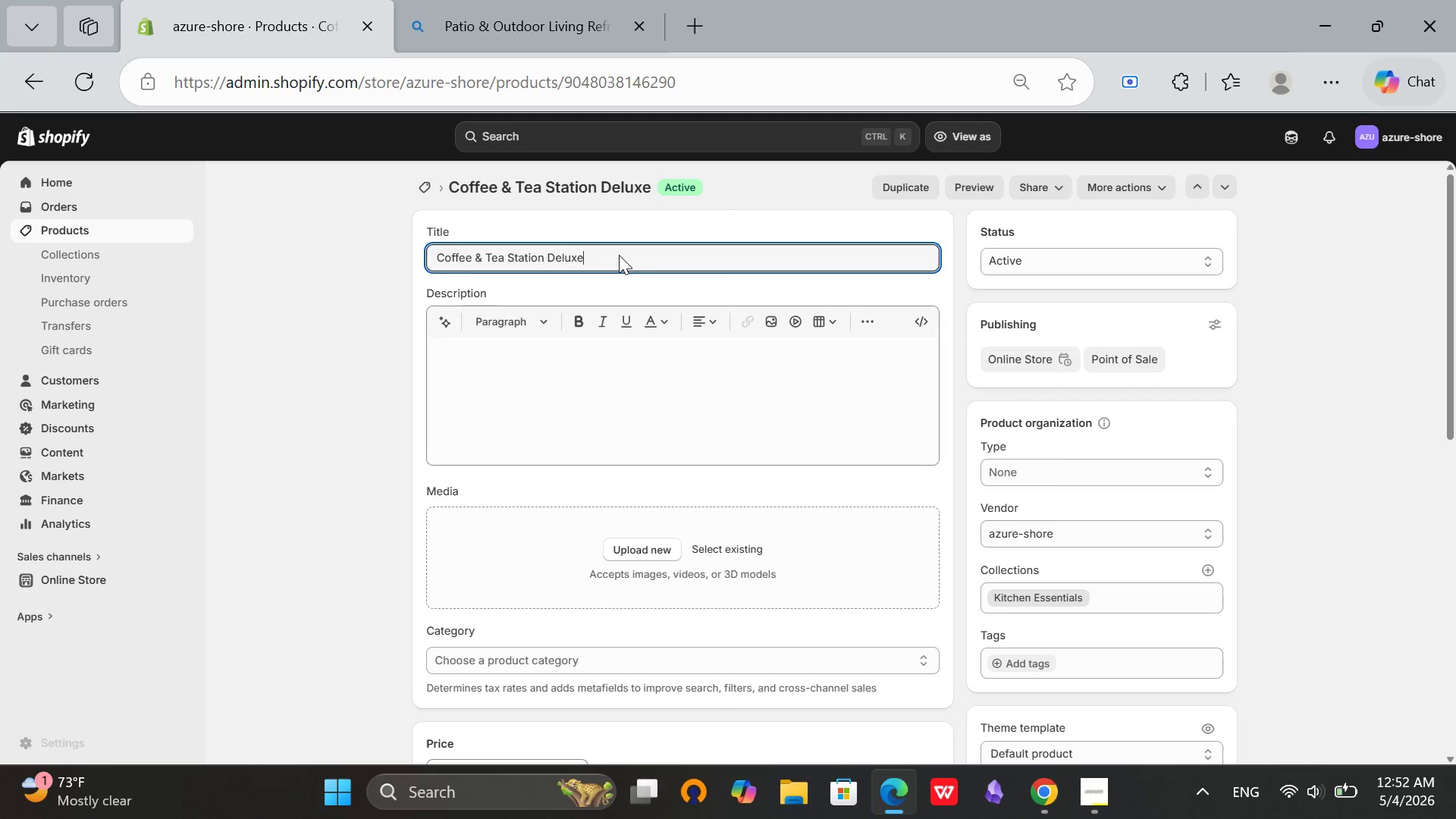 
key(Control+A)
 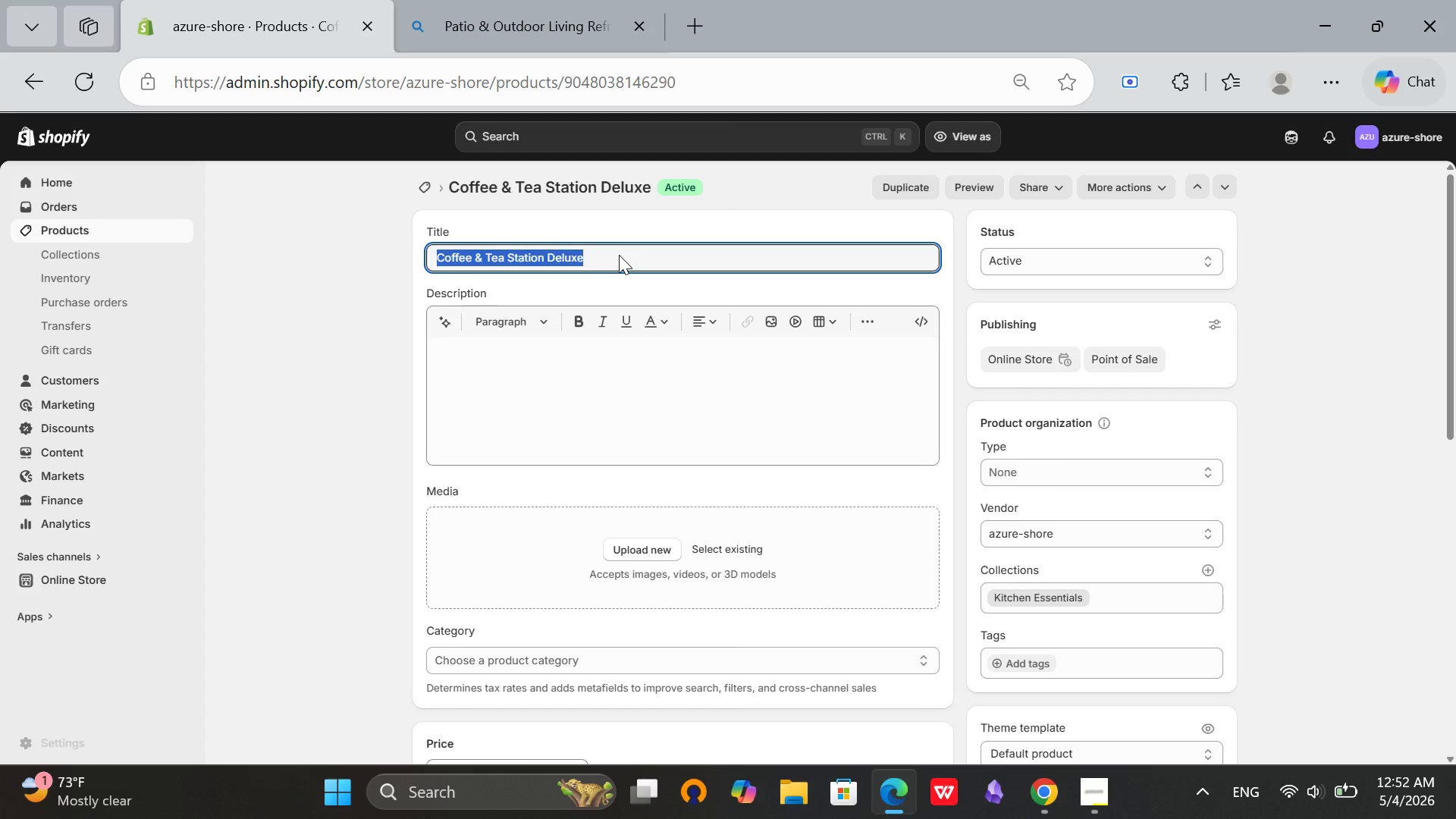 
key(Control+C)
 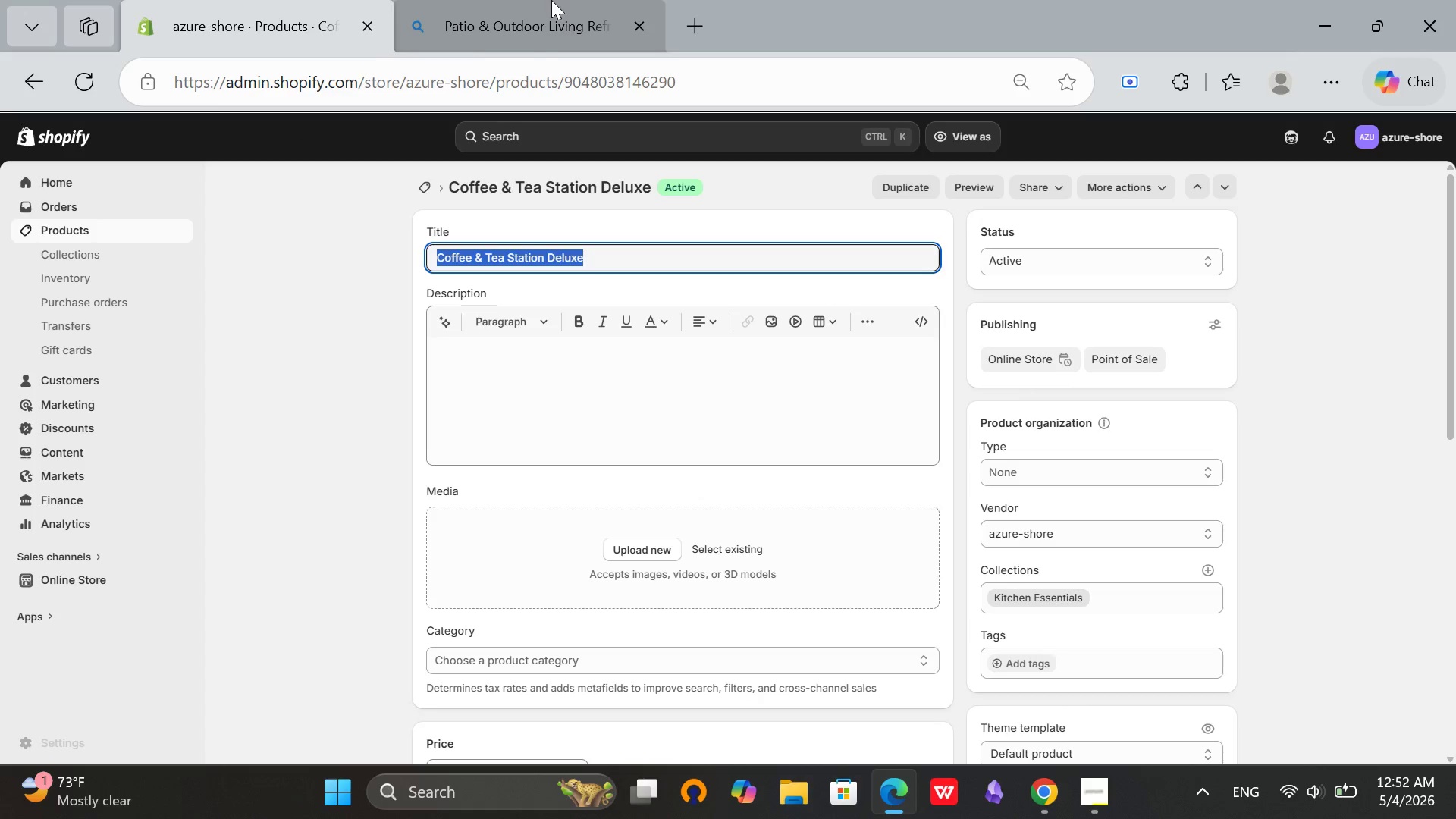 
left_click([551, 0])
 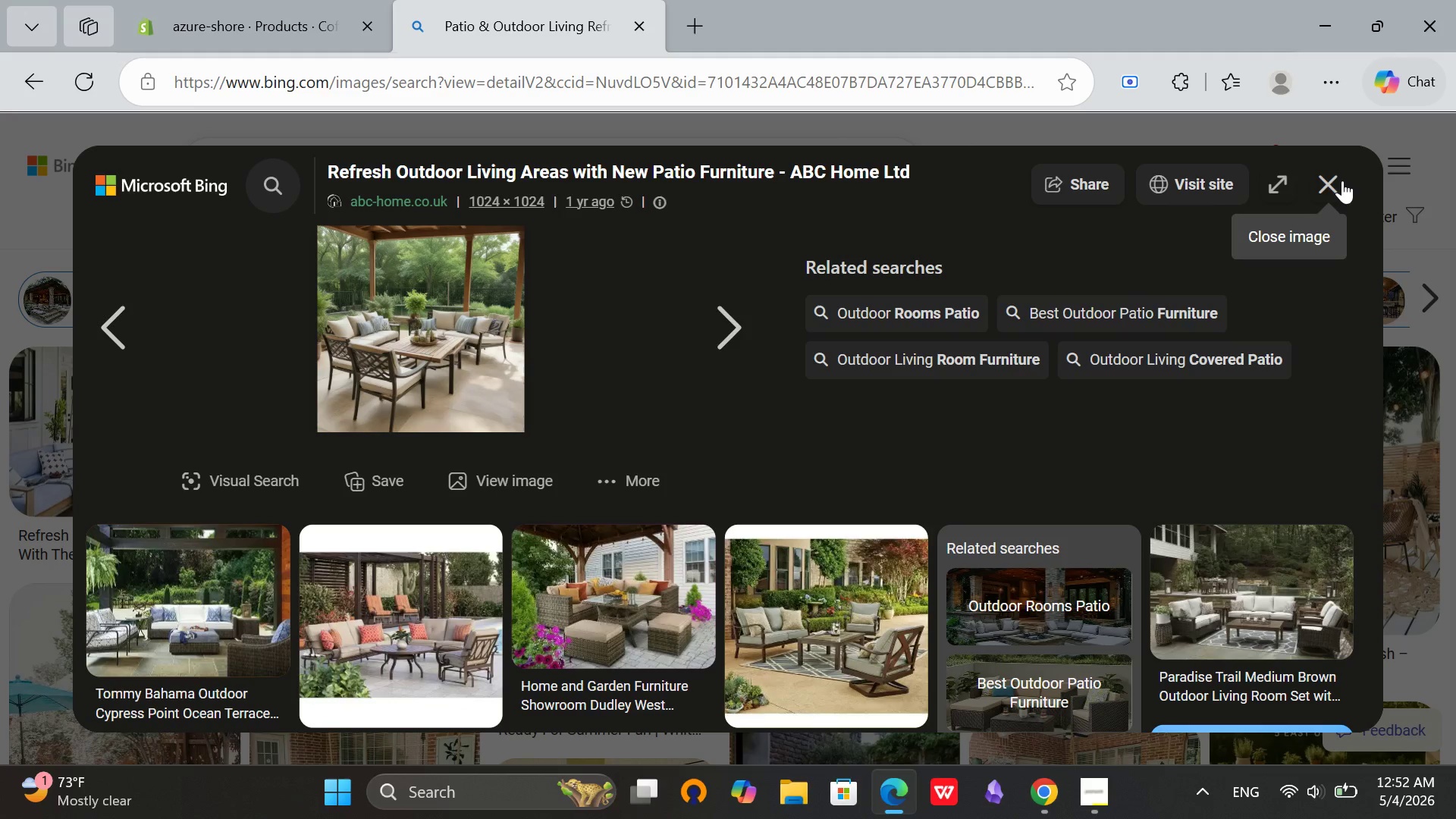 
left_click([1342, 180])
 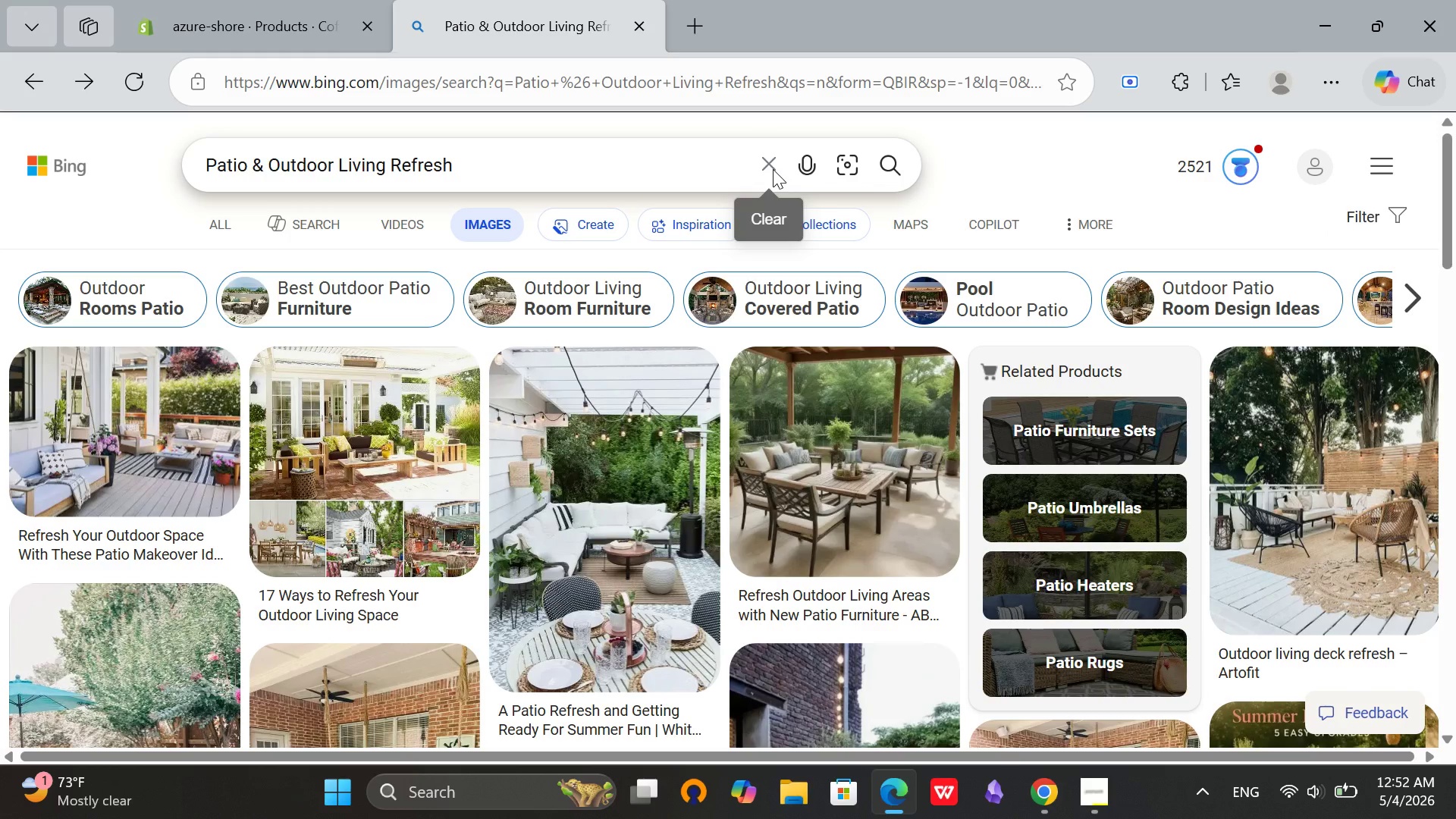 
left_click([773, 169])
 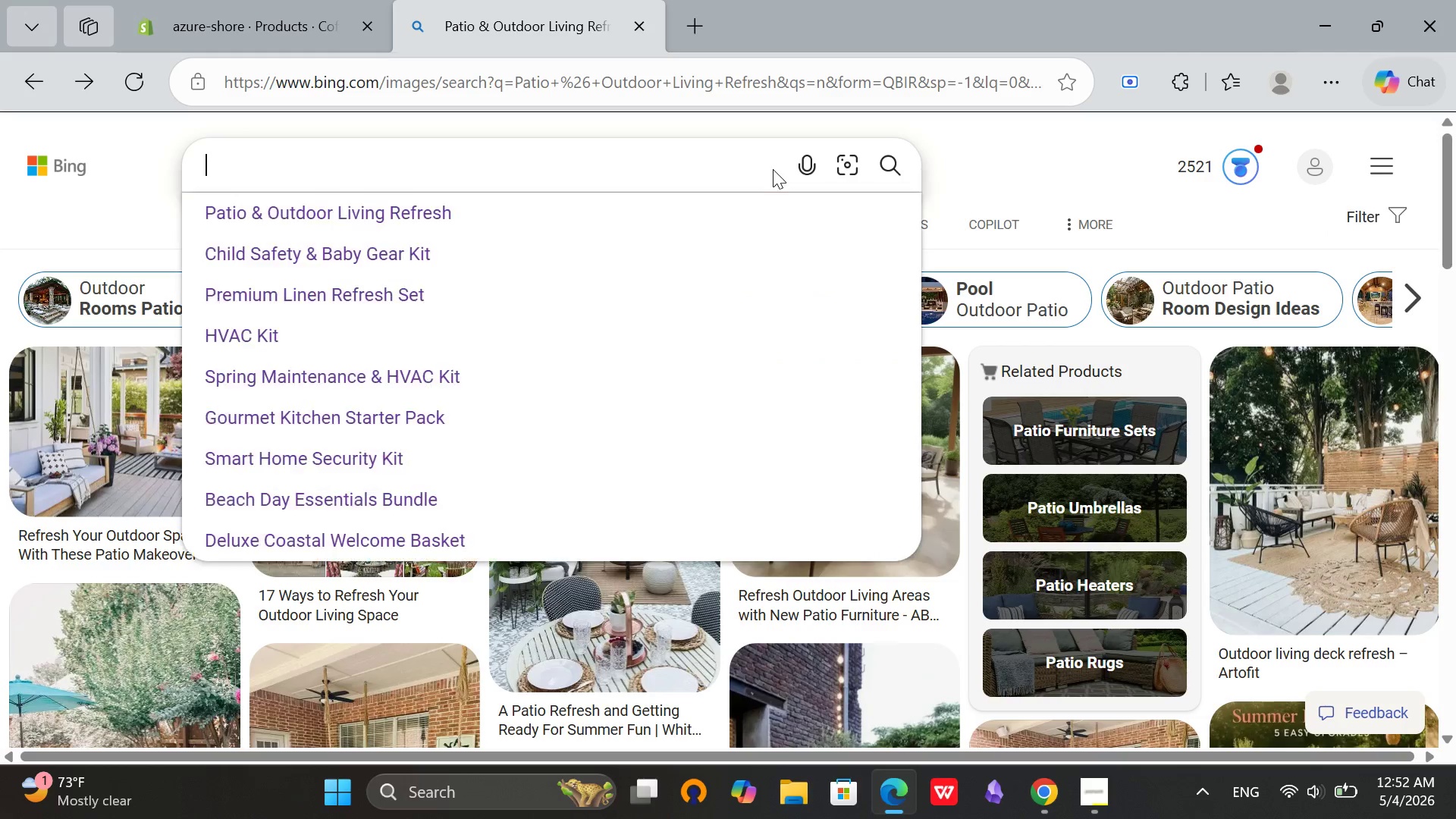 
key(Control+V)
 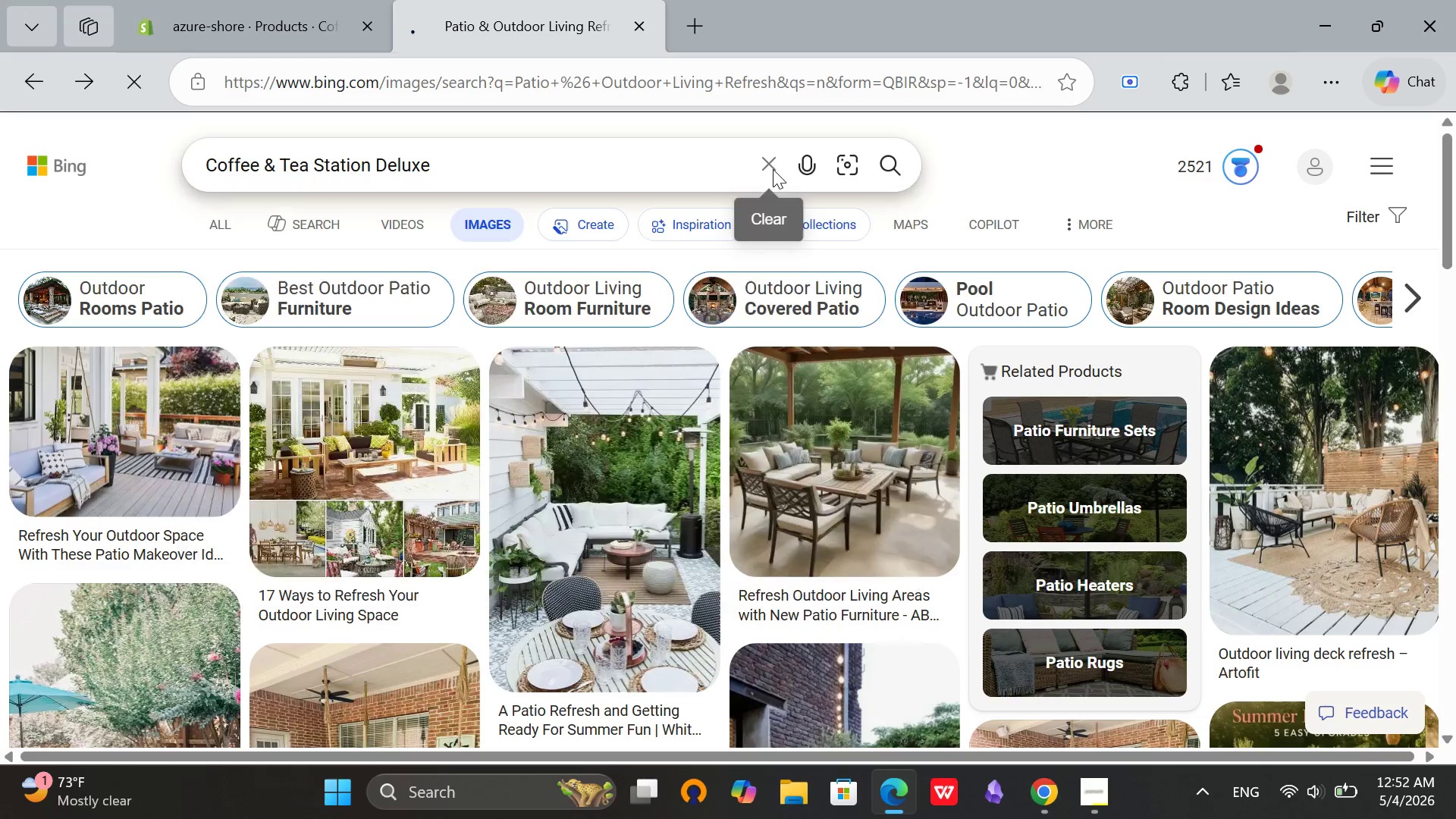 
key(Enter)
 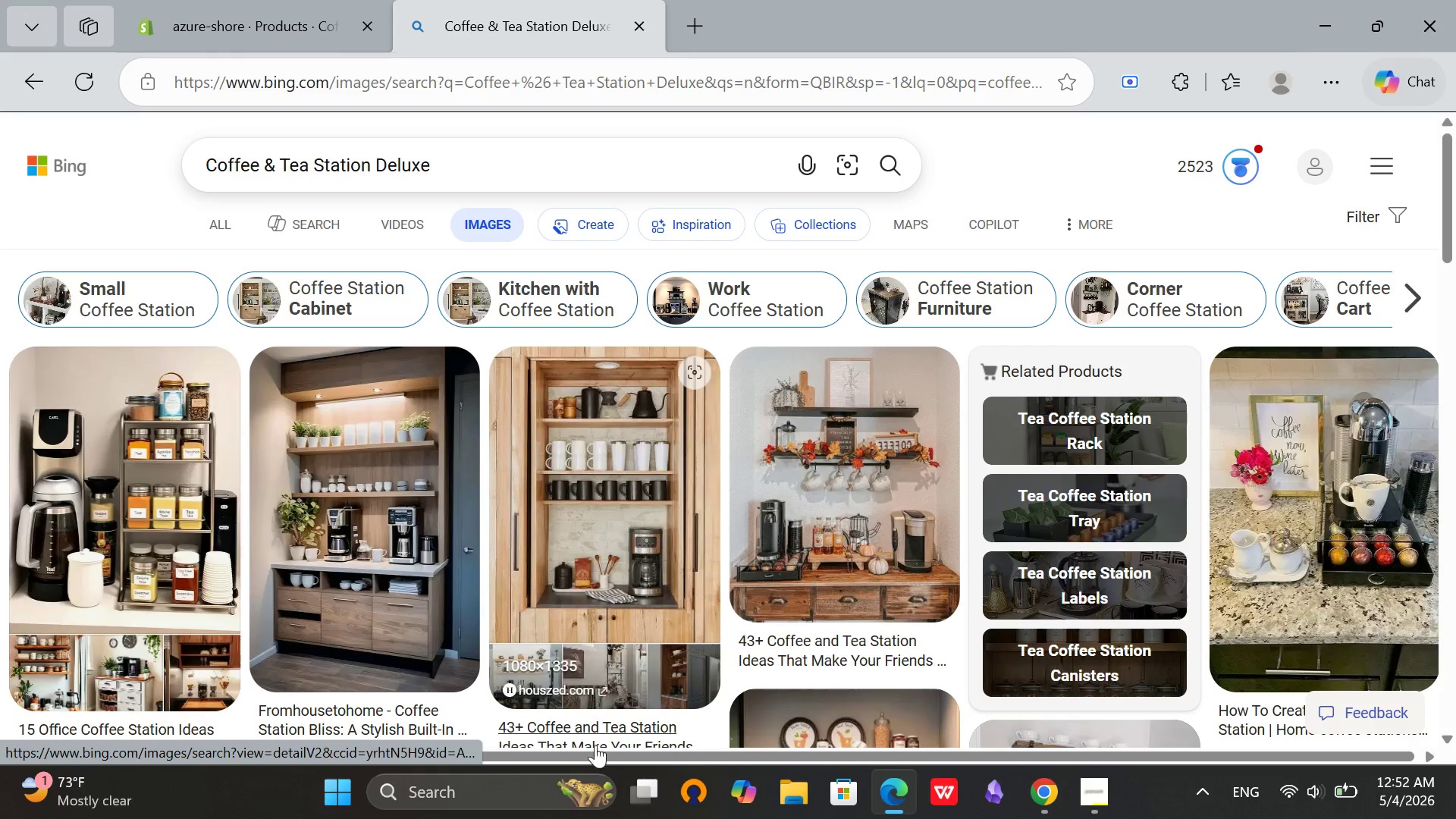 
scroll: coordinate [1275, 509], scroll_direction: none, amount: 0.0
 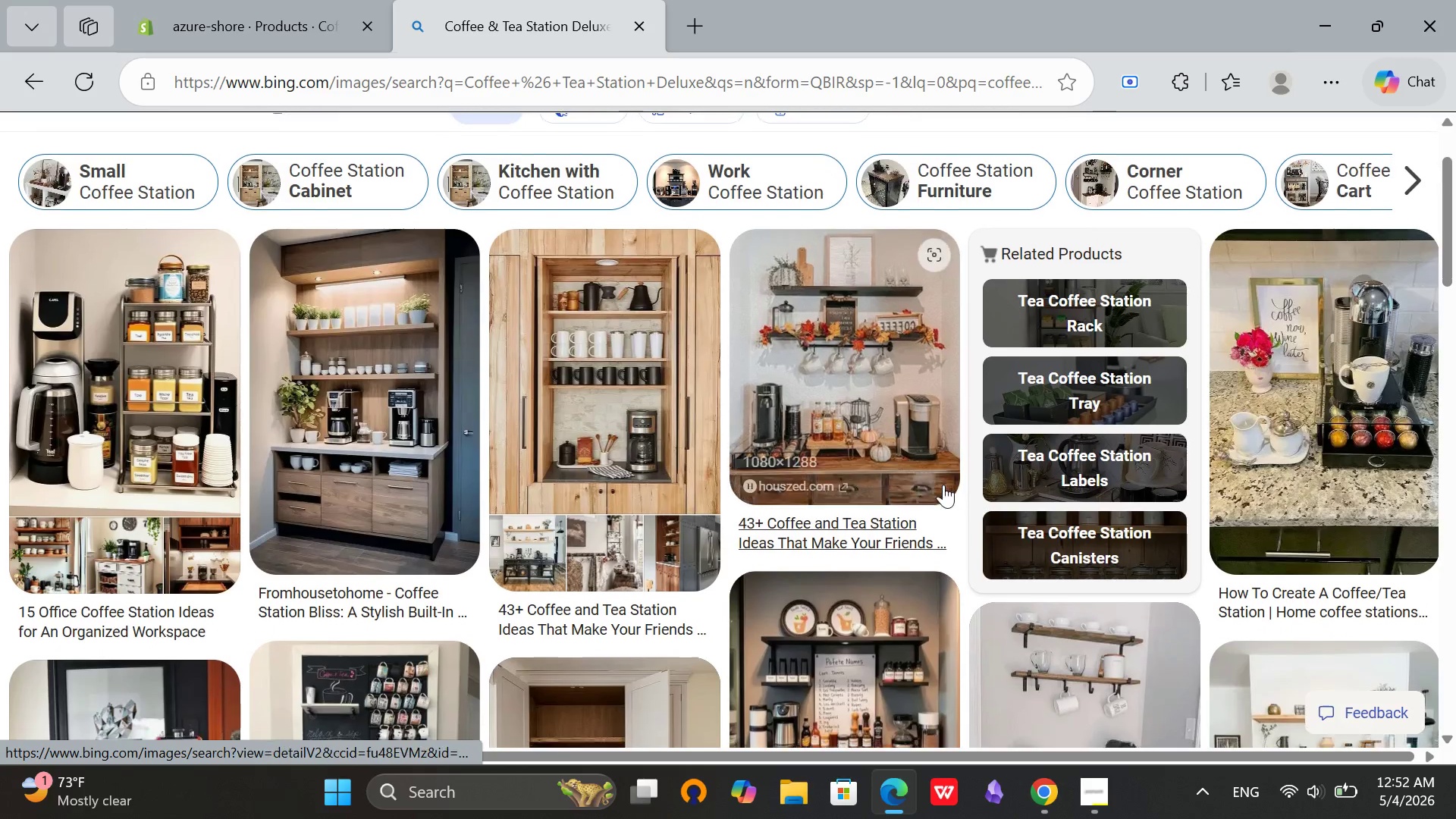 
scroll: coordinate [930, 486], scroll_direction: up, amount: 2.0
 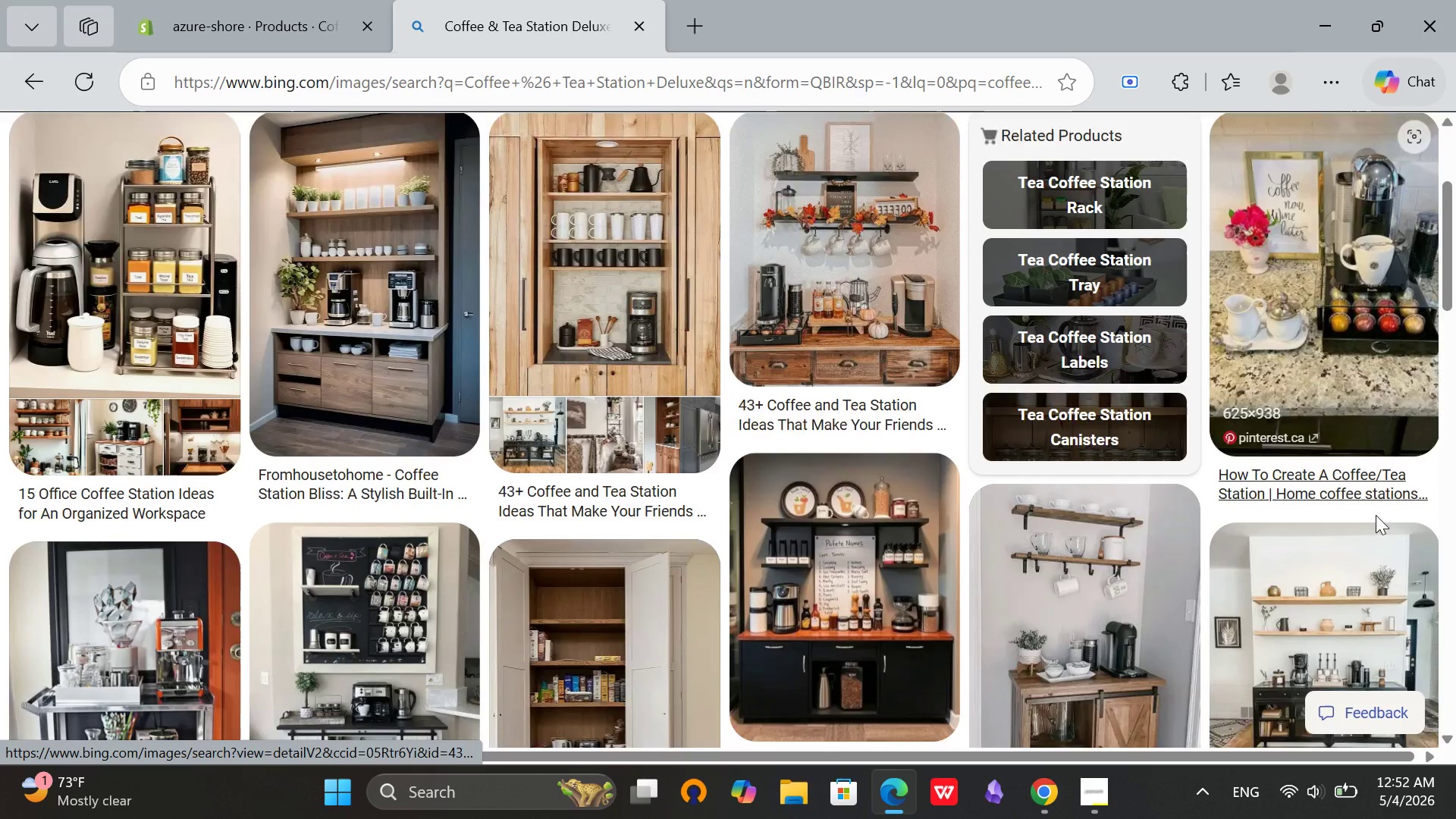 
scroll: coordinate [1379, 515], scroll_direction: down, amount: 1.0
 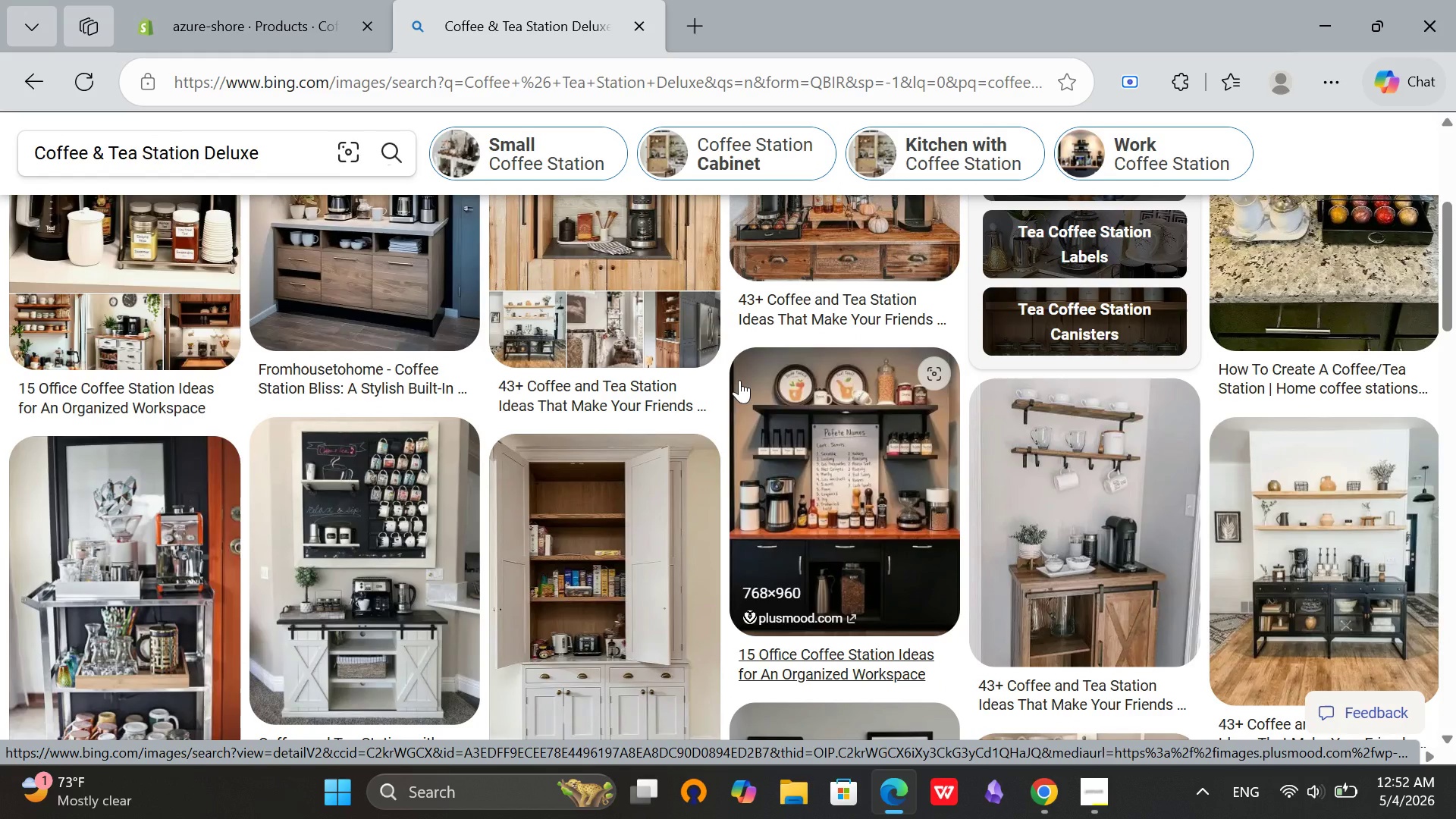 
wait(5.45)
 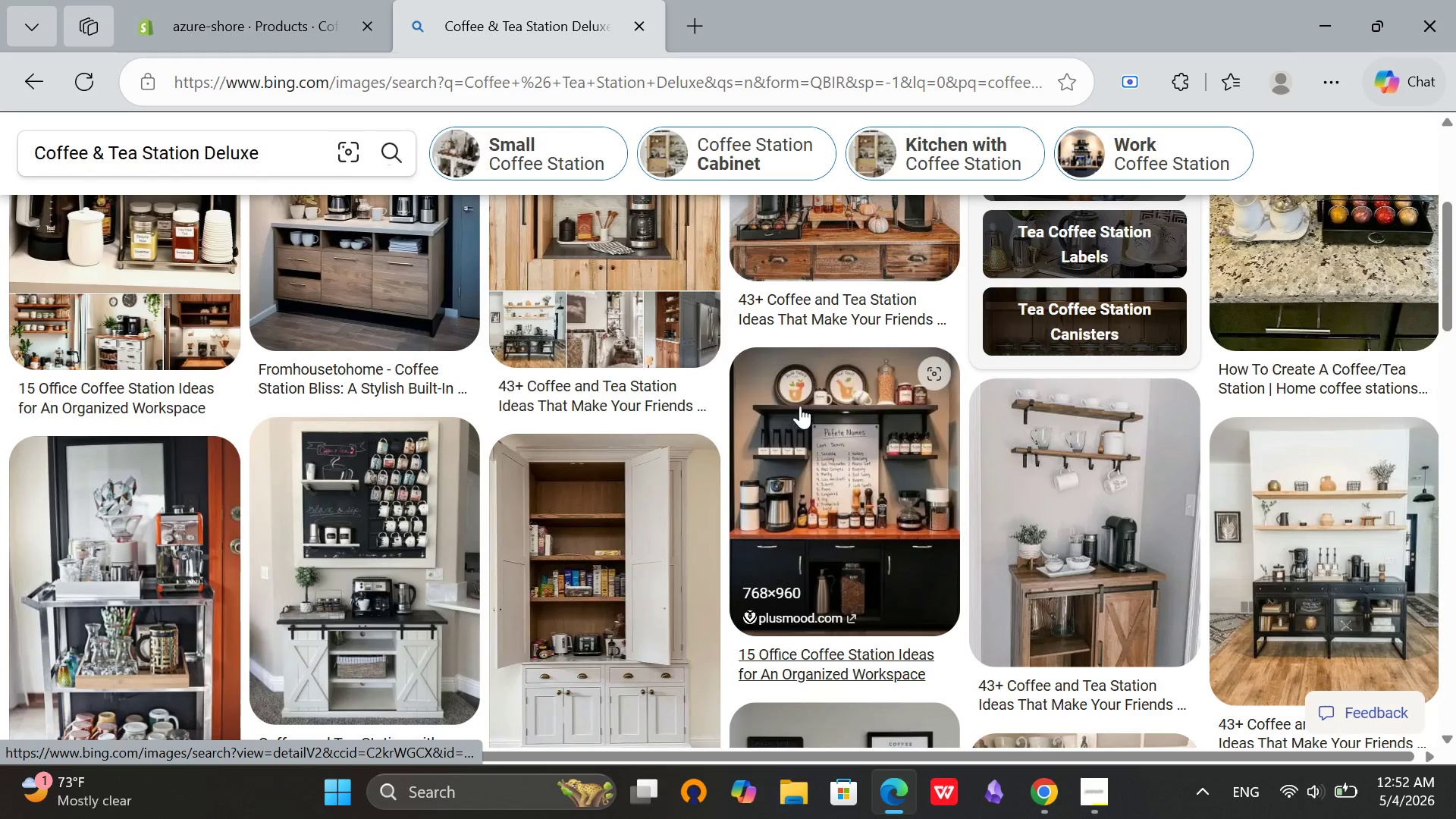 
scroll: coordinate [861, 342], scroll_direction: down, amount: 6.0
 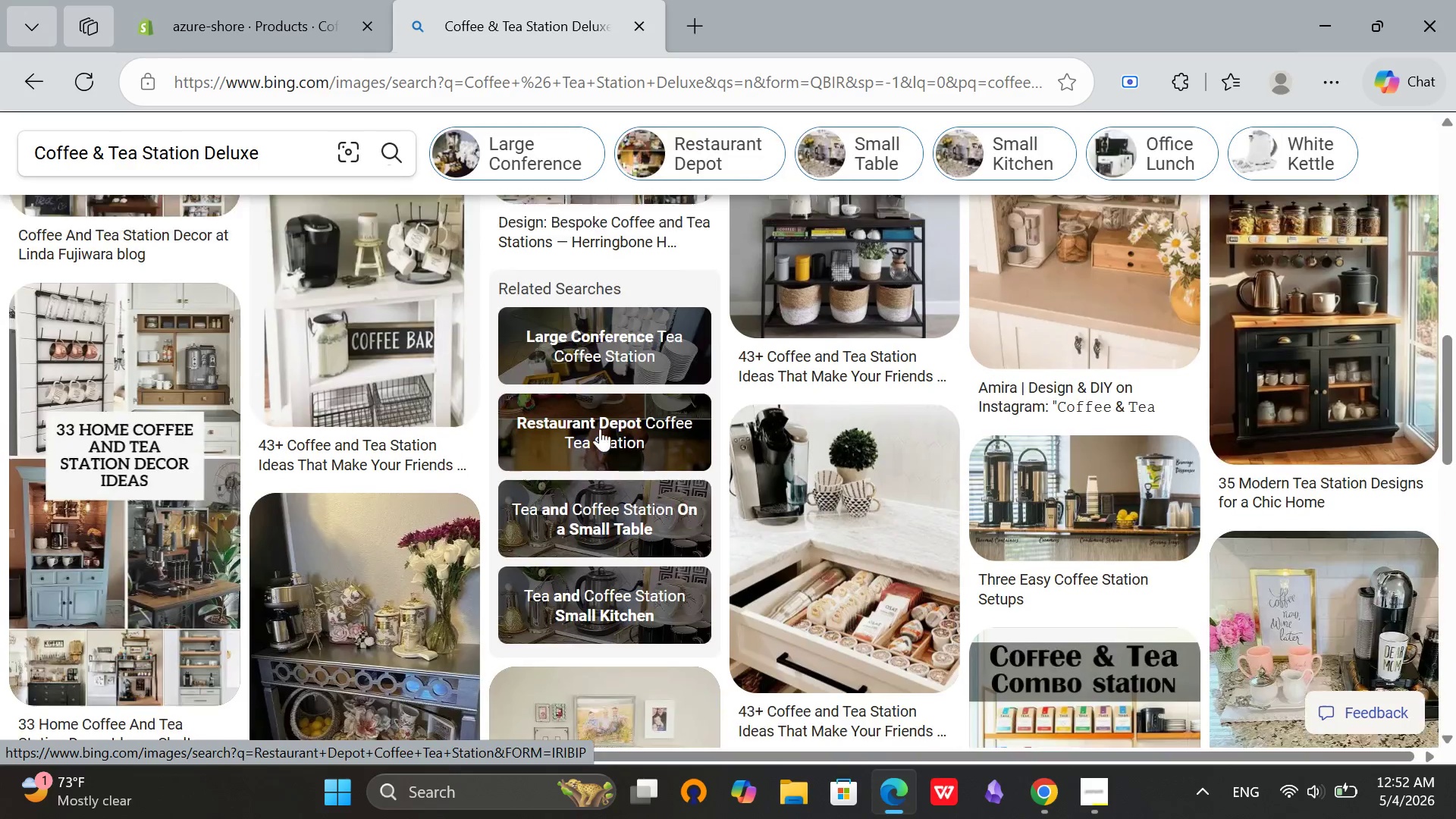 
scroll: coordinate [1256, 514], scroll_direction: up, amount: 3.0
 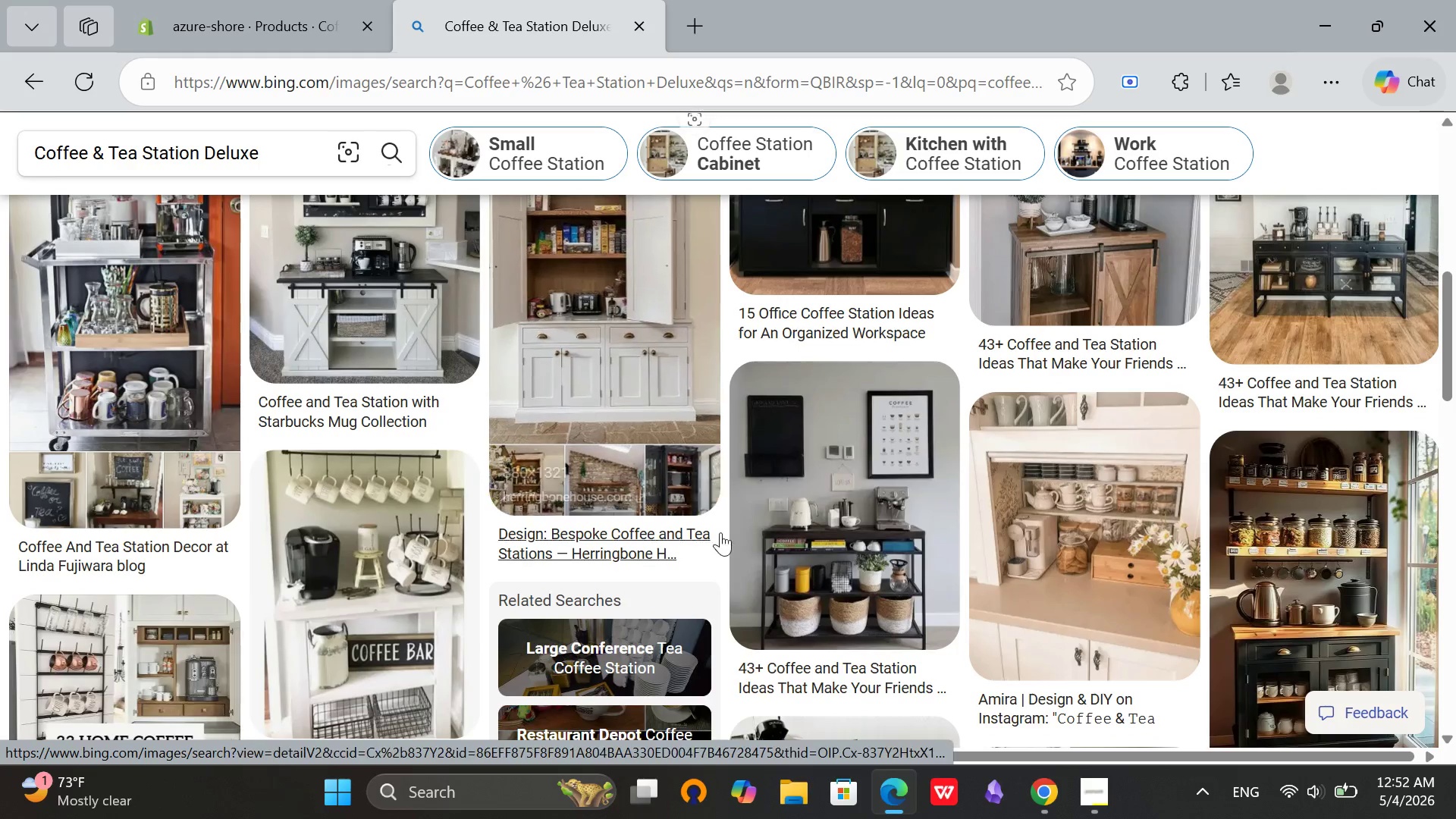 
left_click([849, 488])
 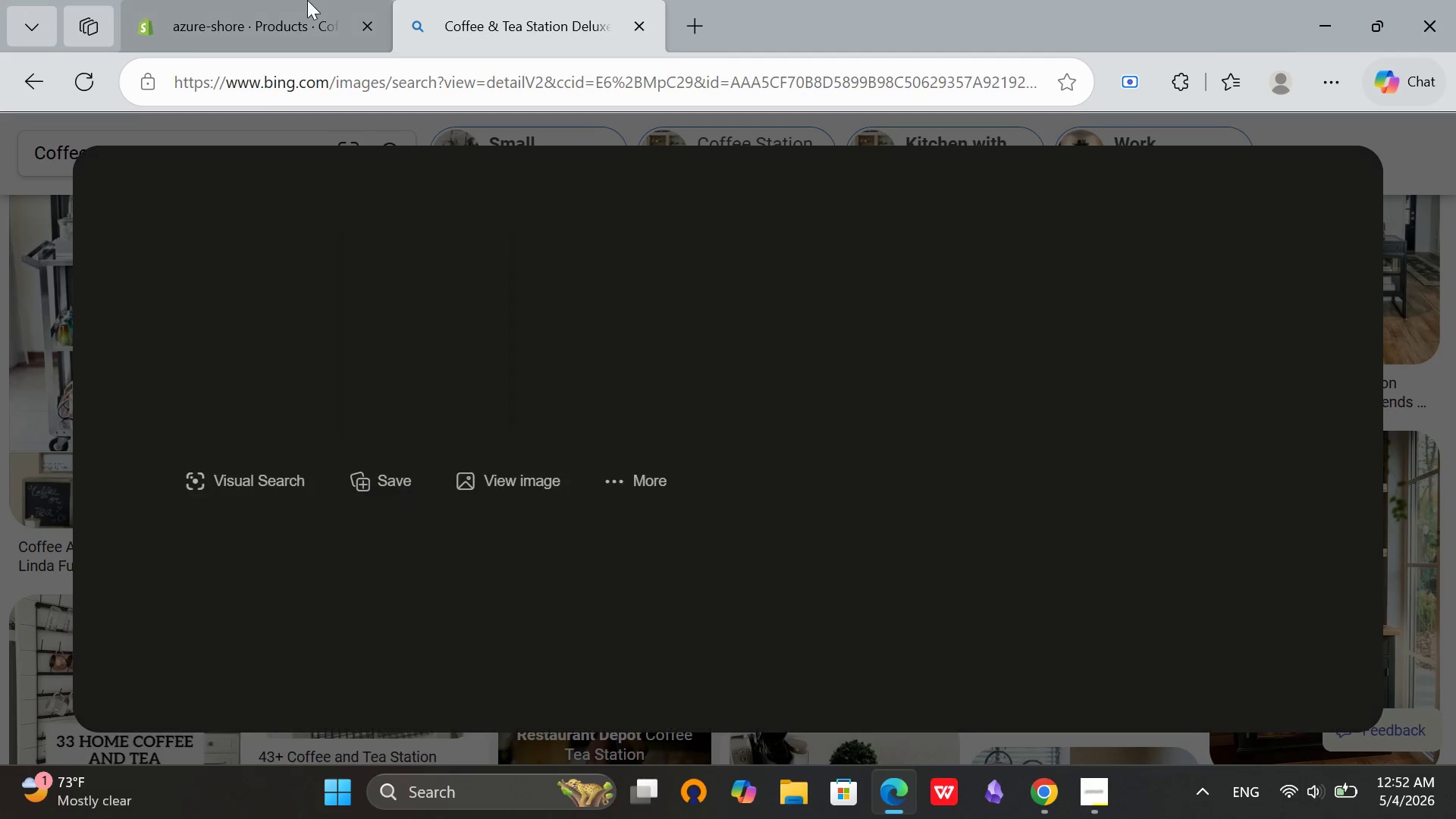 
left_click([310, 0])
 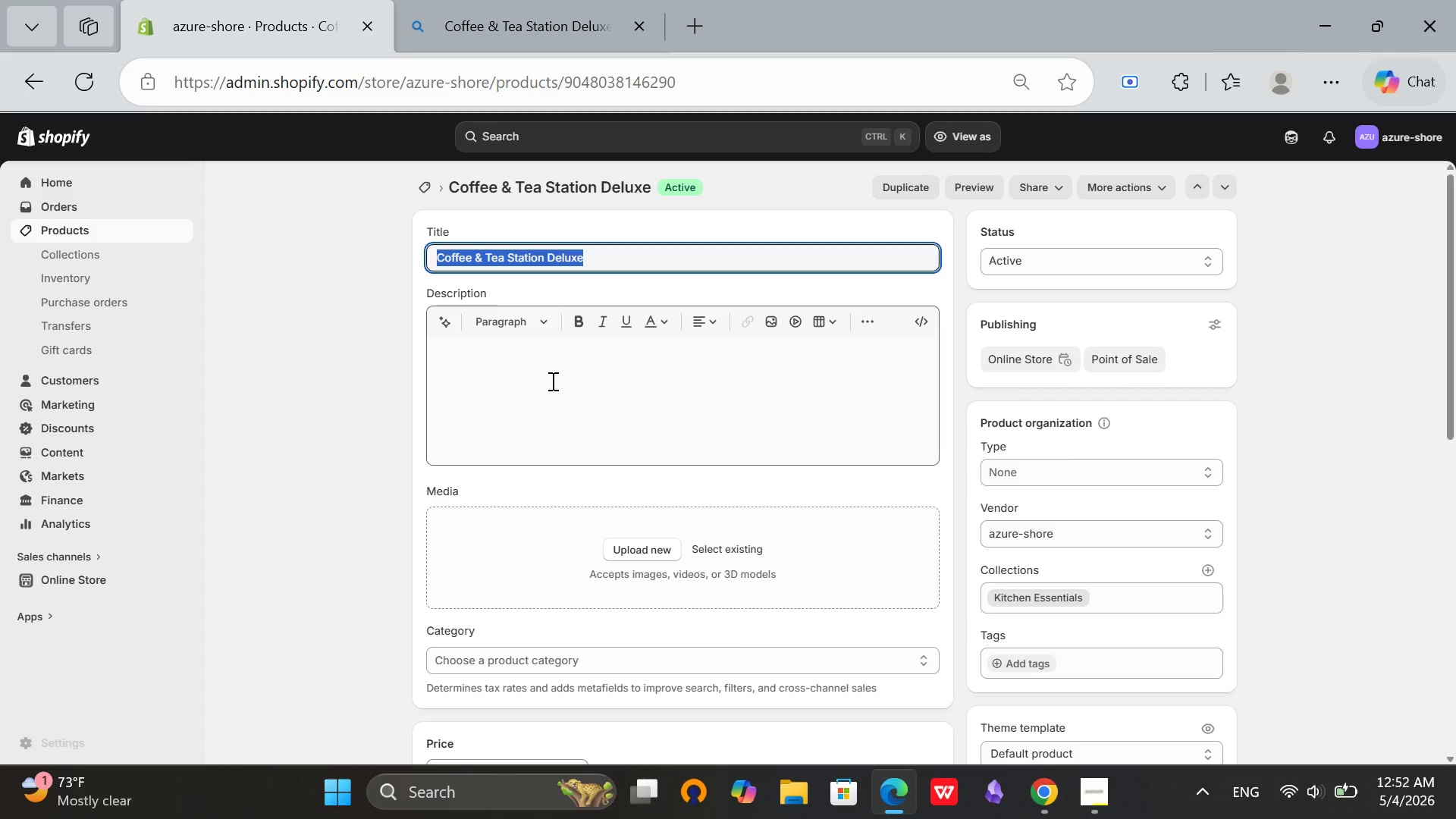 
left_click([553, 381])
 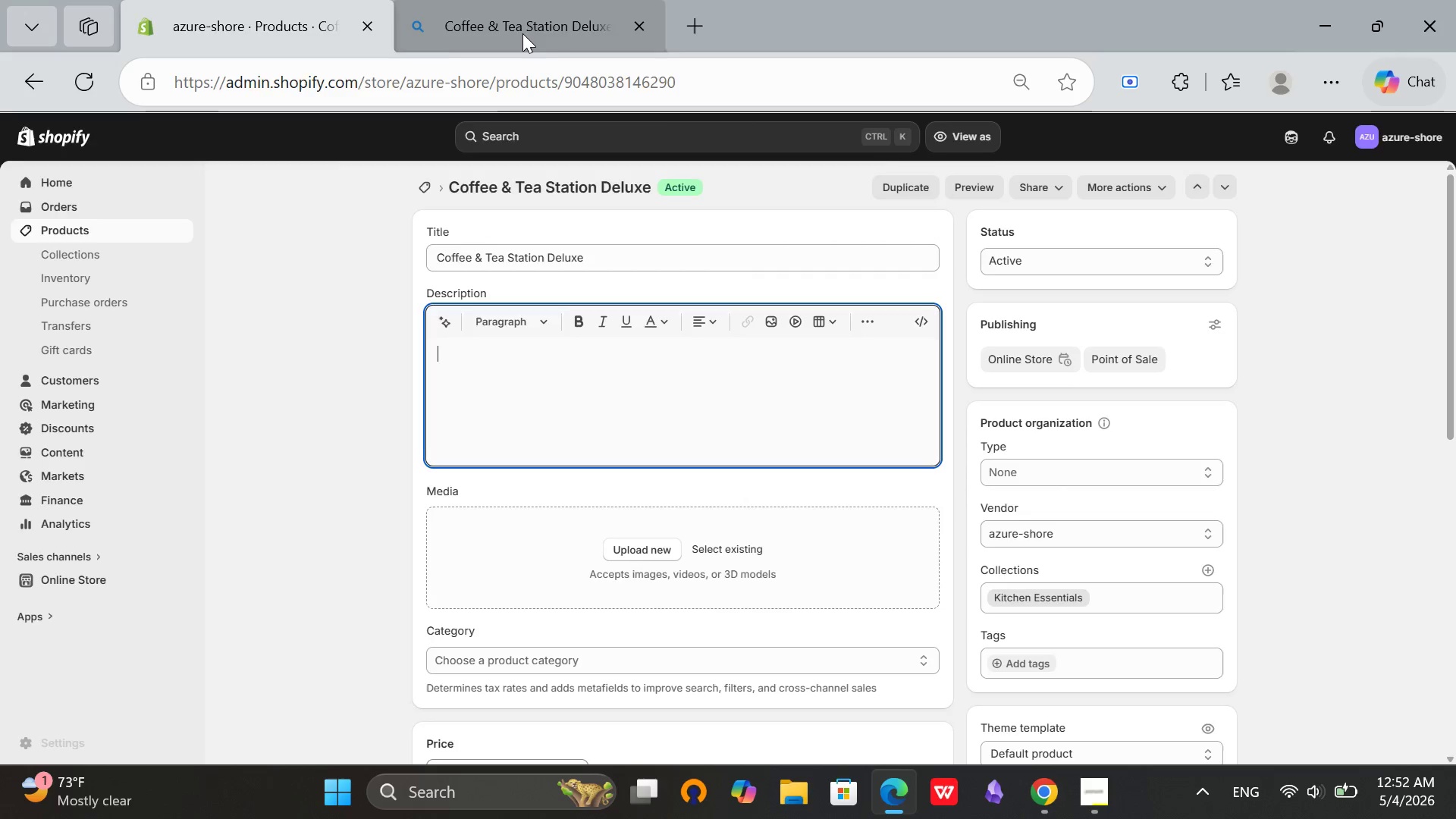 
left_click([522, 33])
 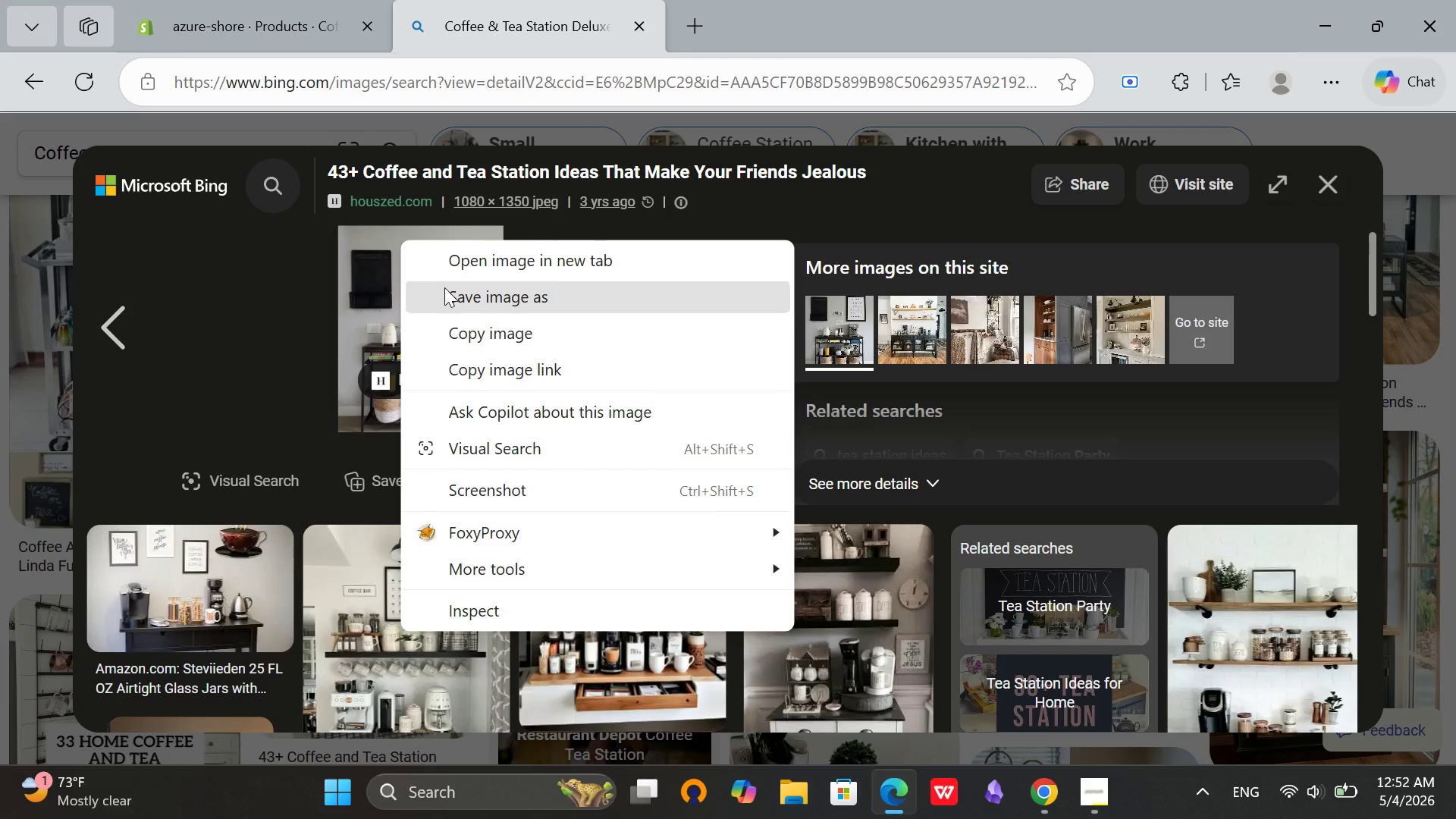 
left_click([442, 298])
 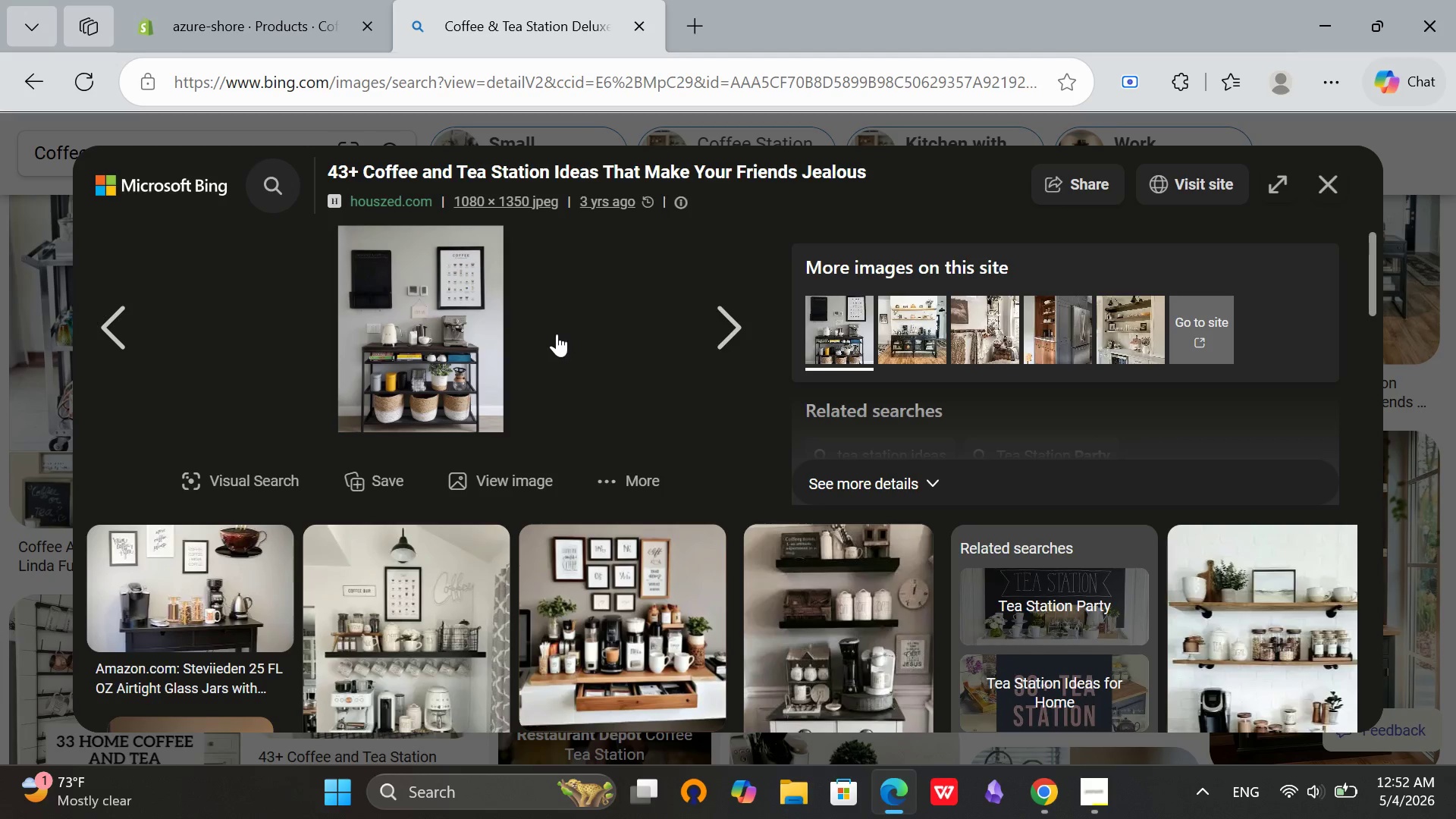 
mouse_move([560, 316])
 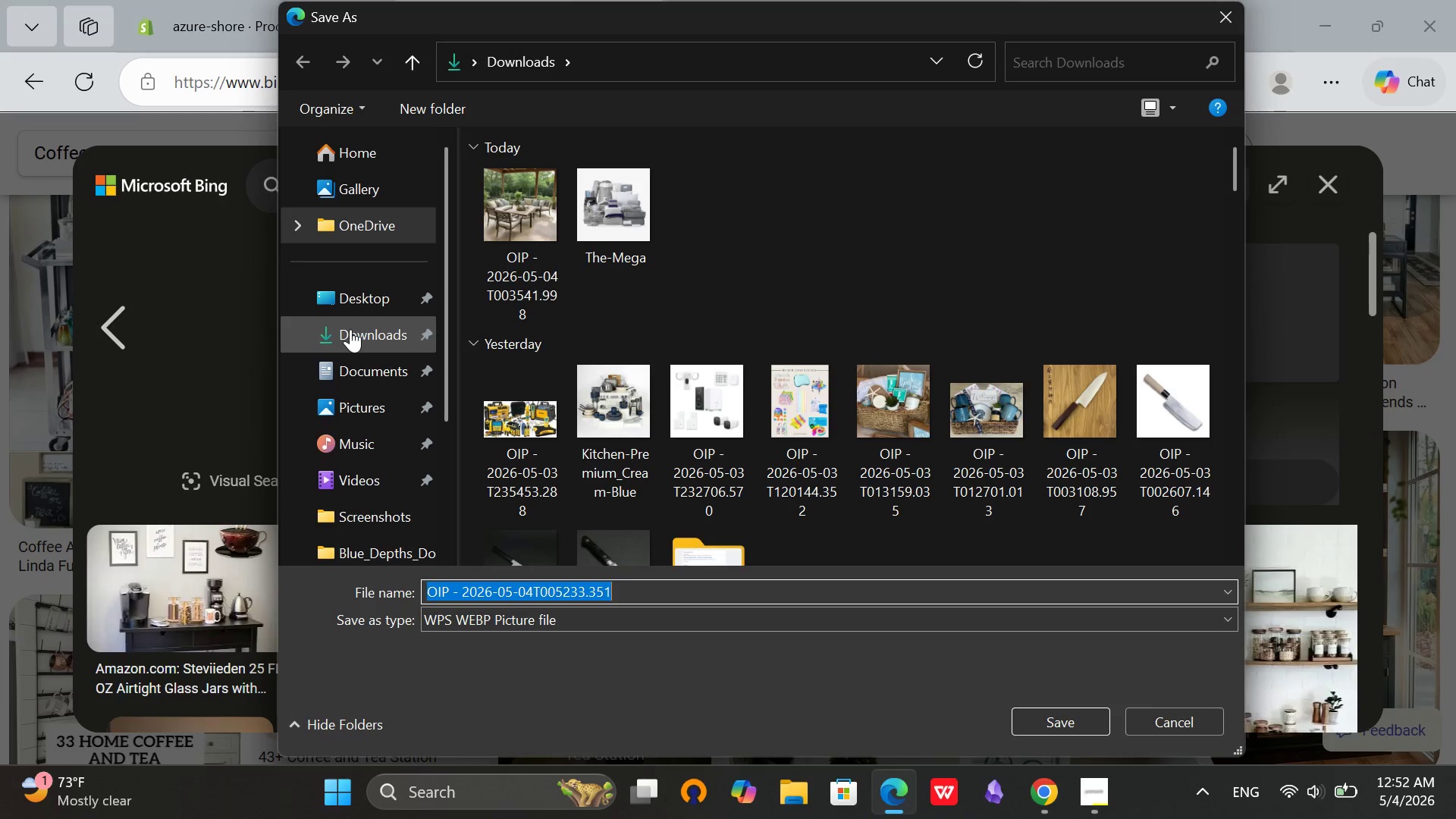 
left_click([350, 329])
 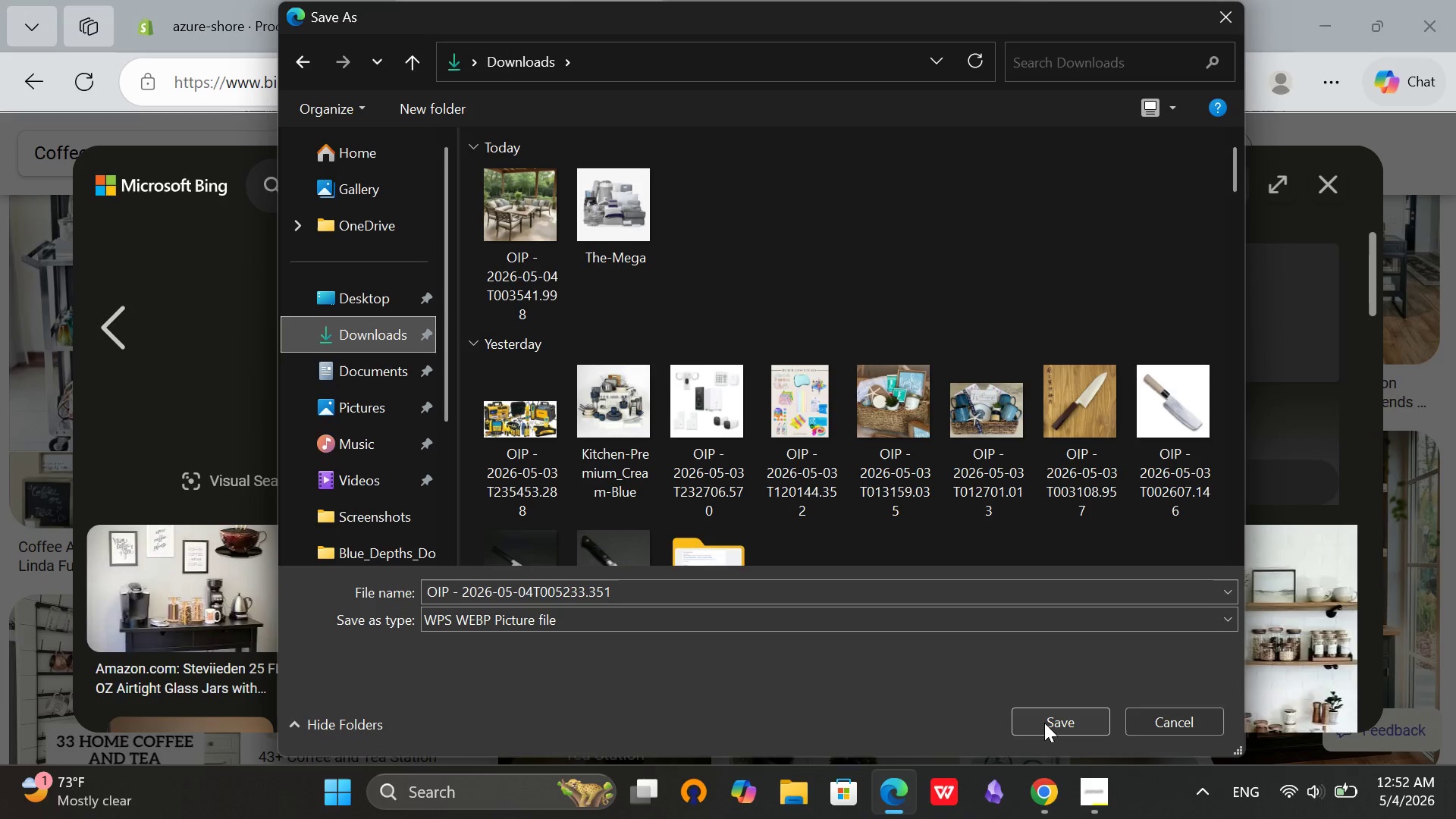 
left_click([1044, 723])
 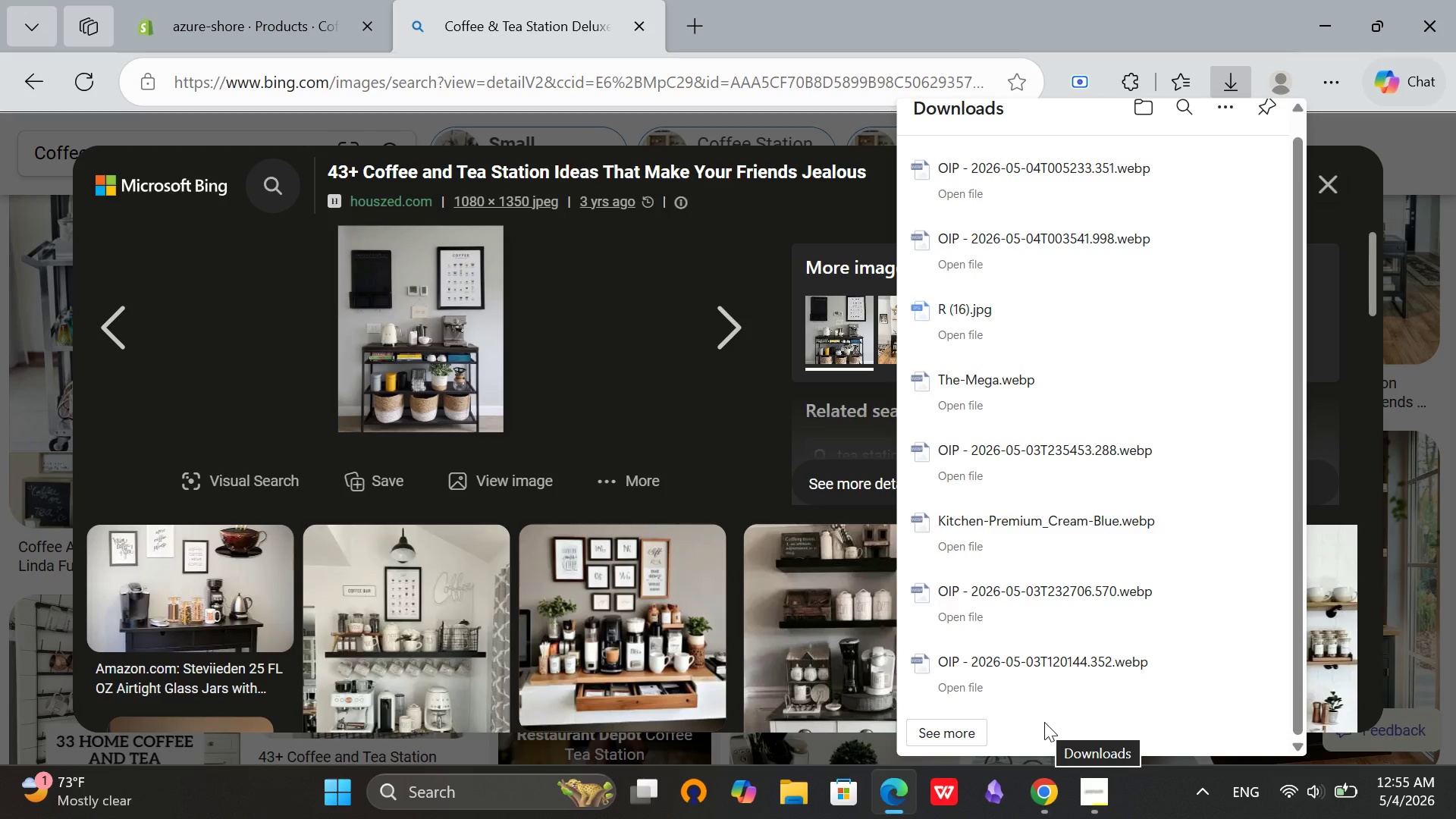 
wait(160.45)
 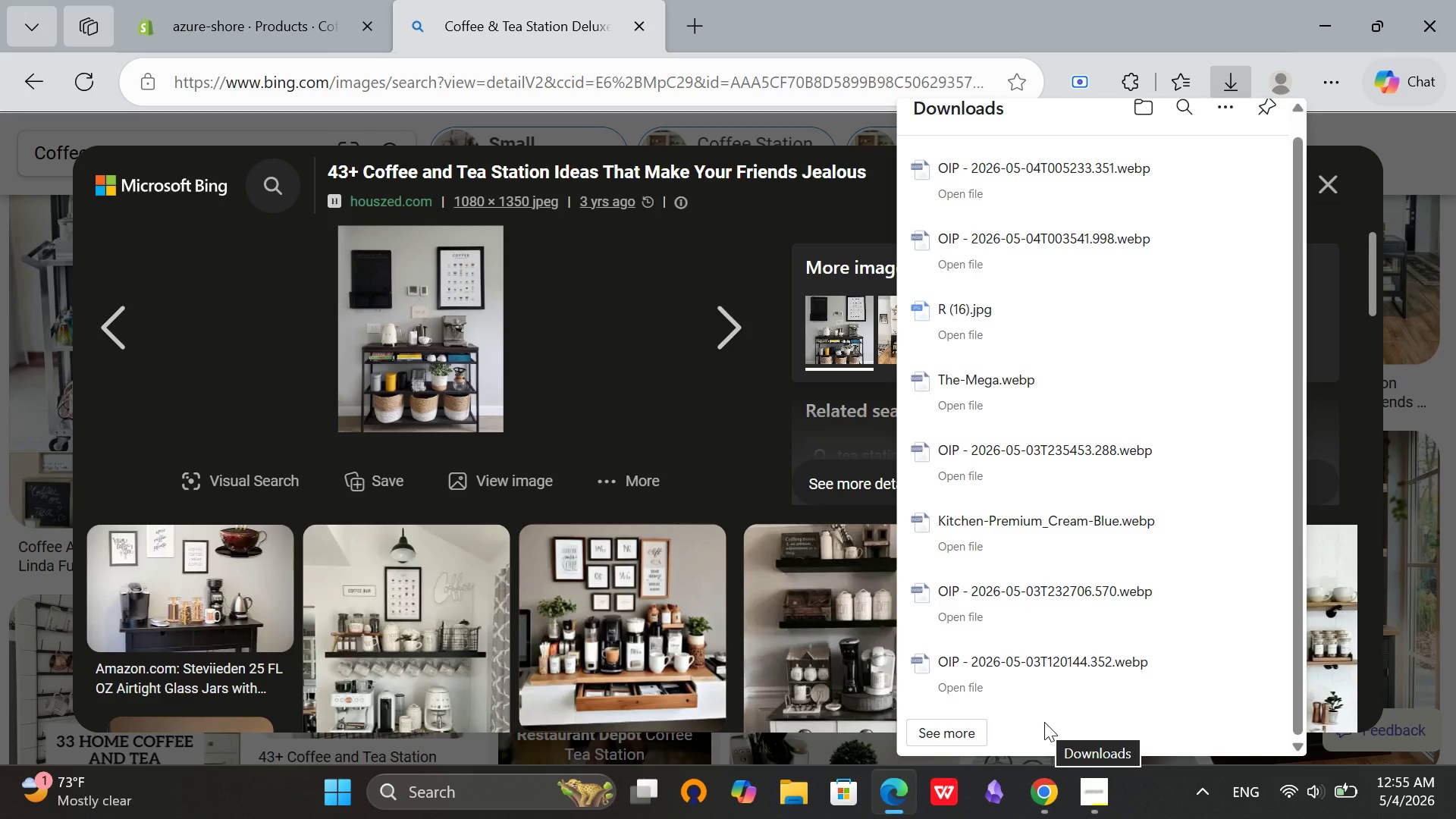 
left_click([220, 0])
 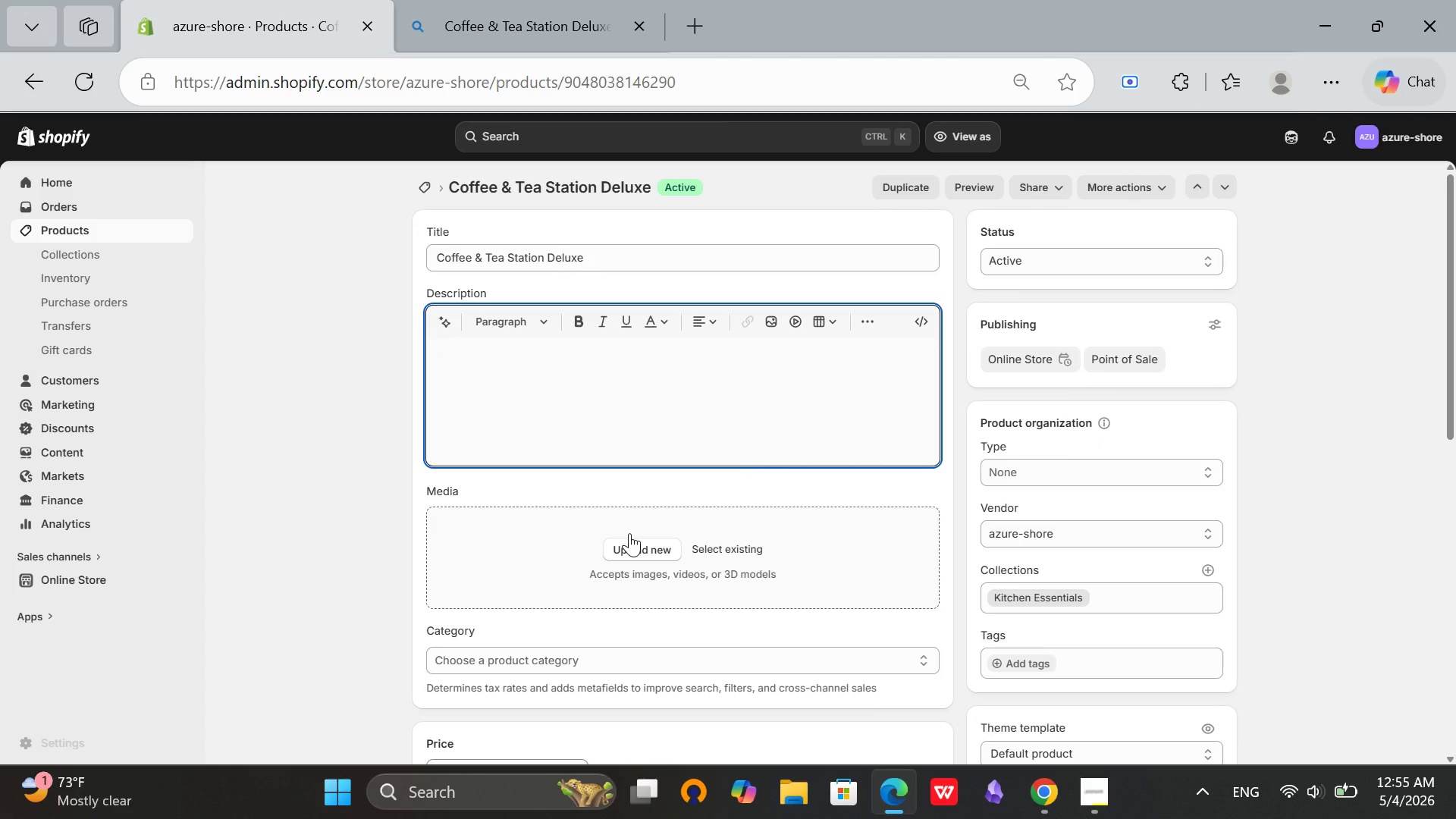 
left_click([629, 533])
 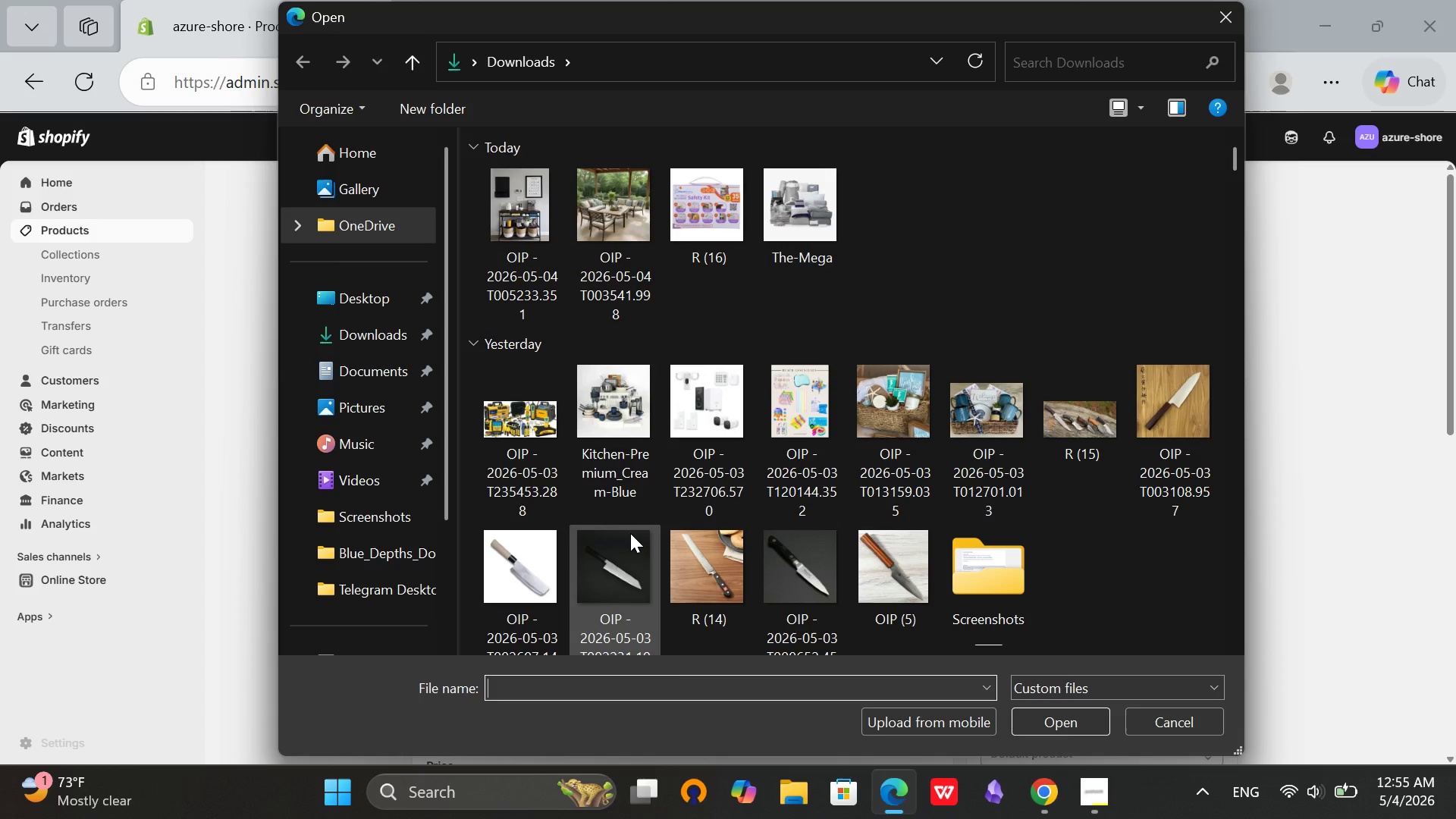 
wait(16.2)
 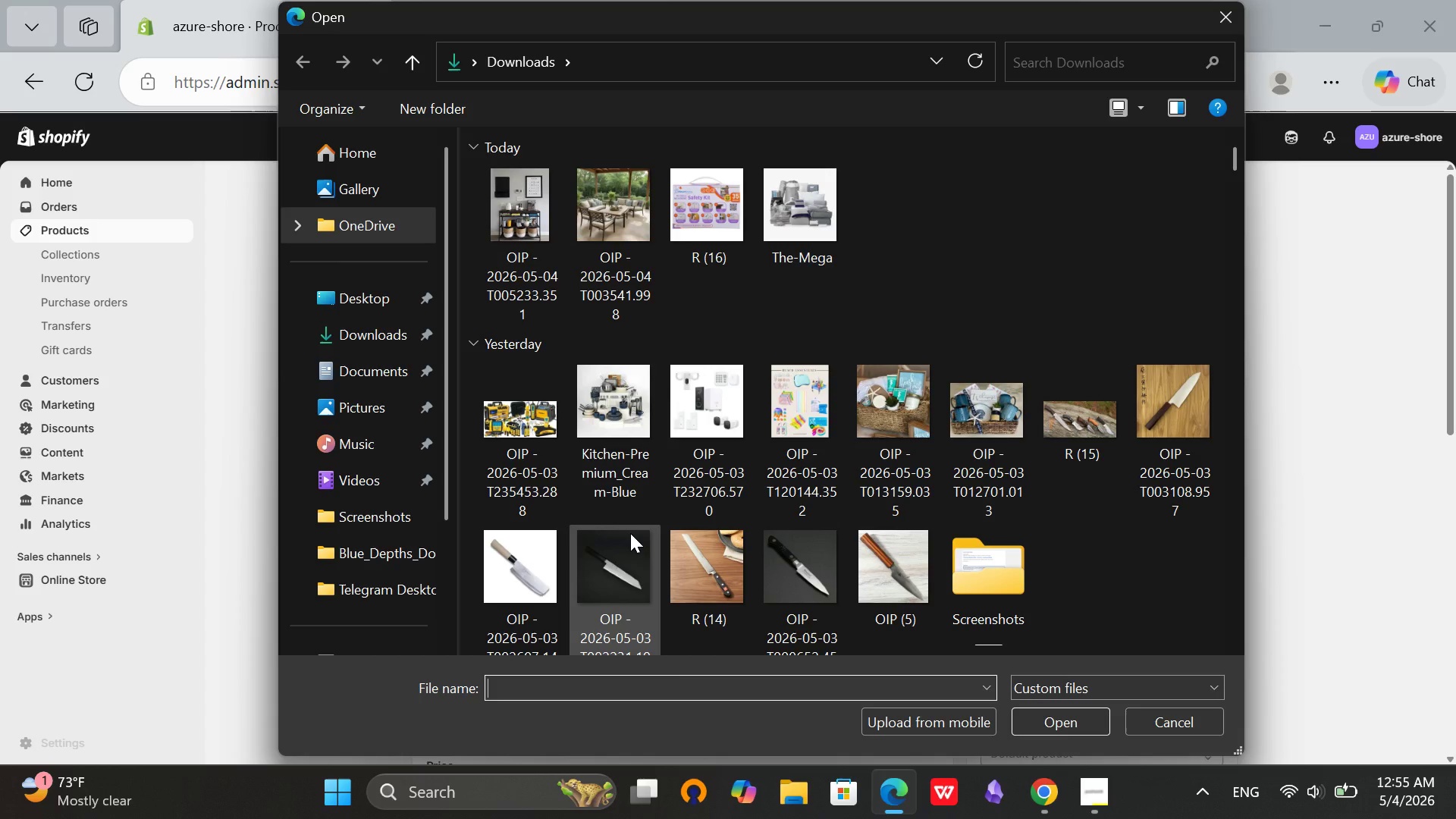 
left_click([521, 177])
 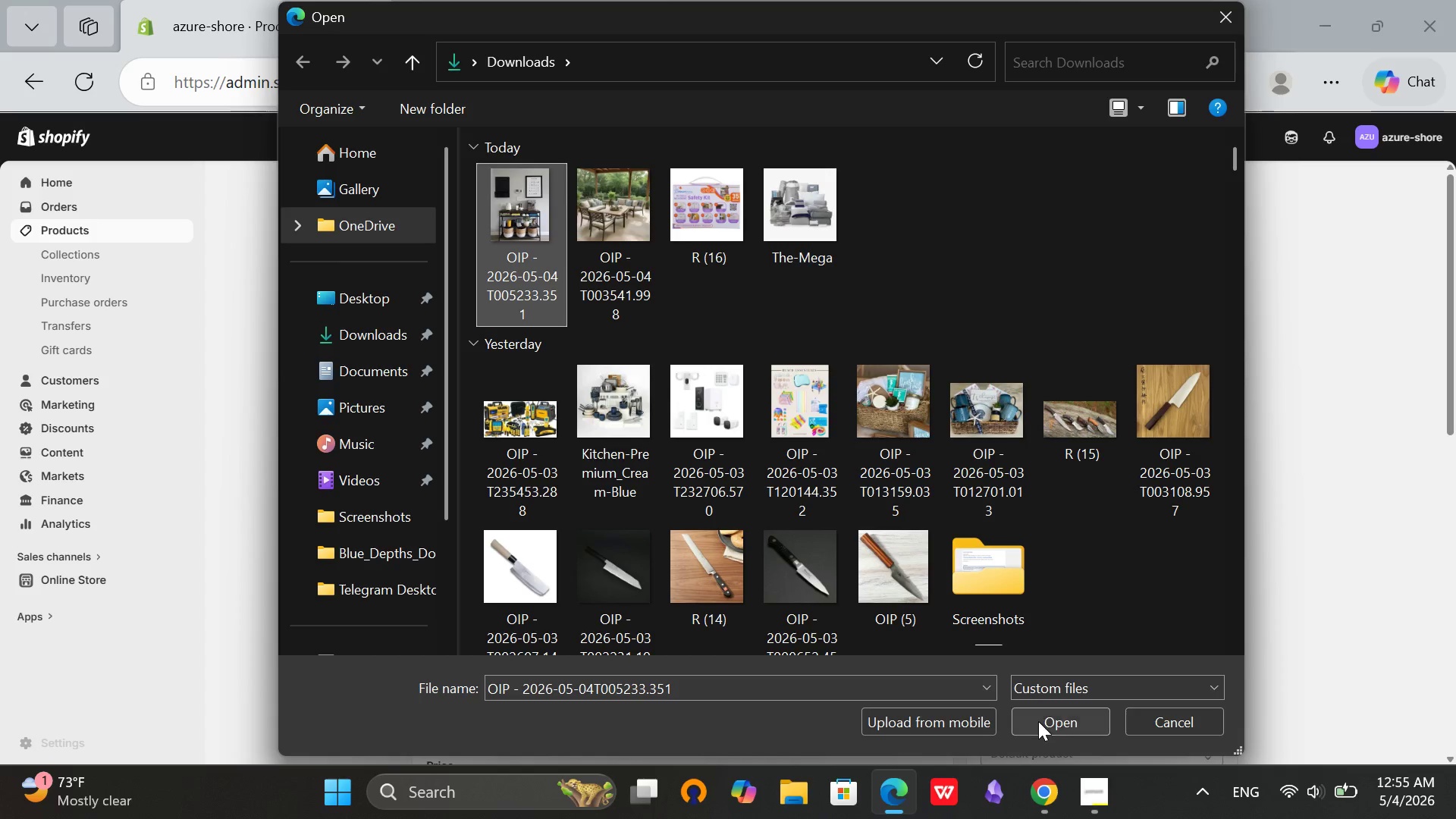 
left_click([1039, 721])
 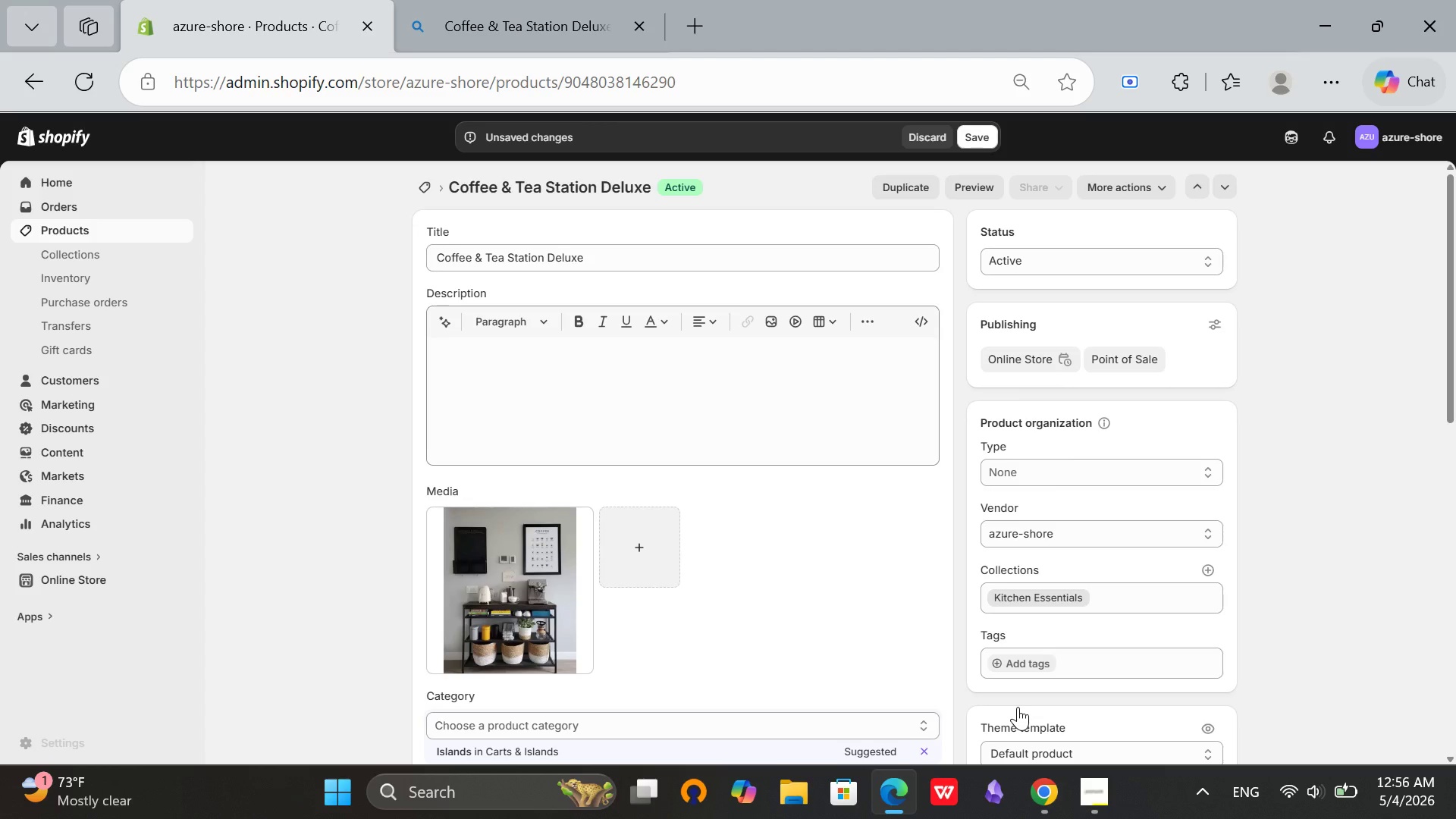 
wait(39.79)
 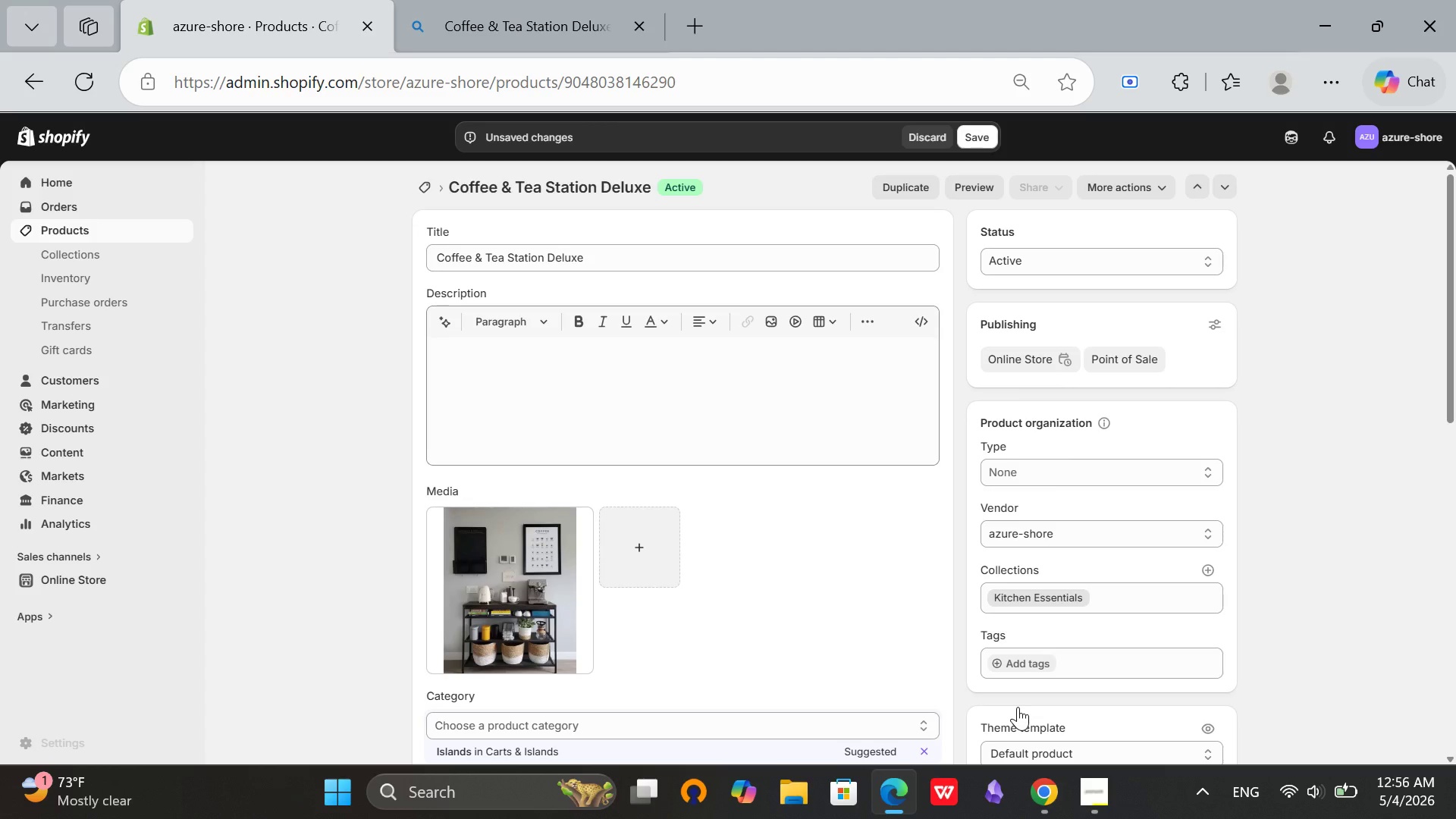 
mouse_move([513, 588])
 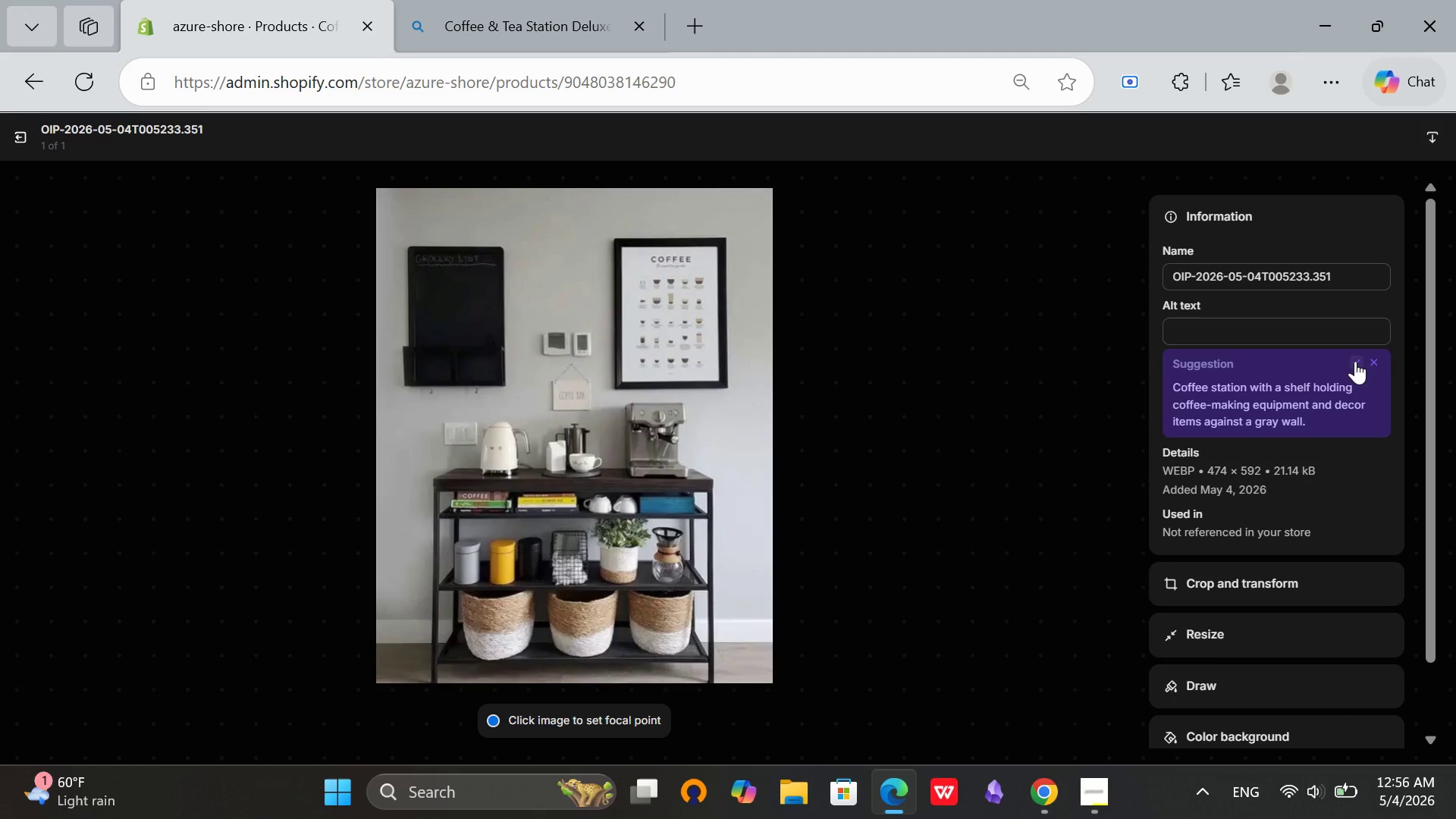 
double_click([1355, 361])
 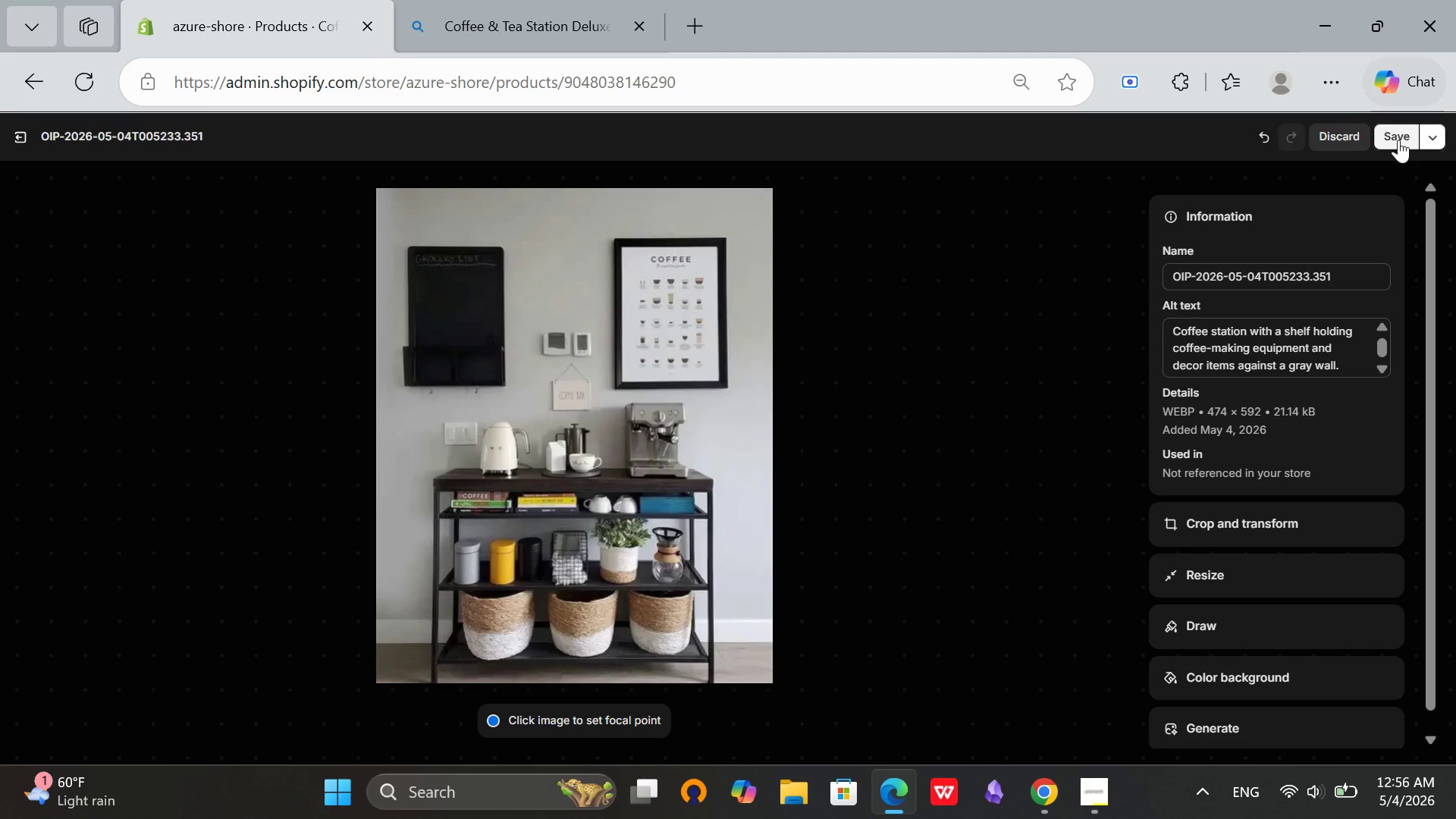 
left_click([1398, 139])
 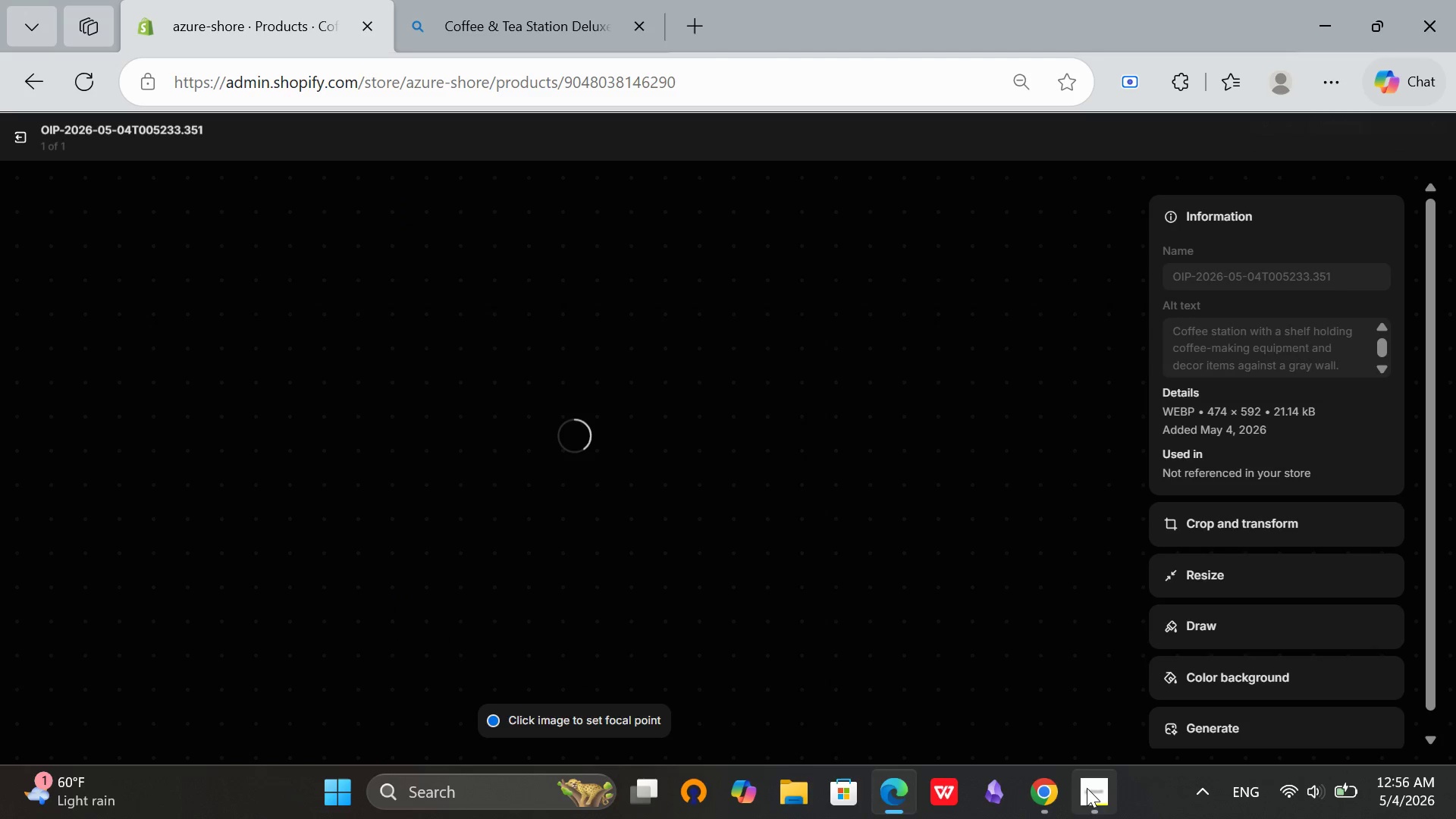 
left_click([1087, 788])